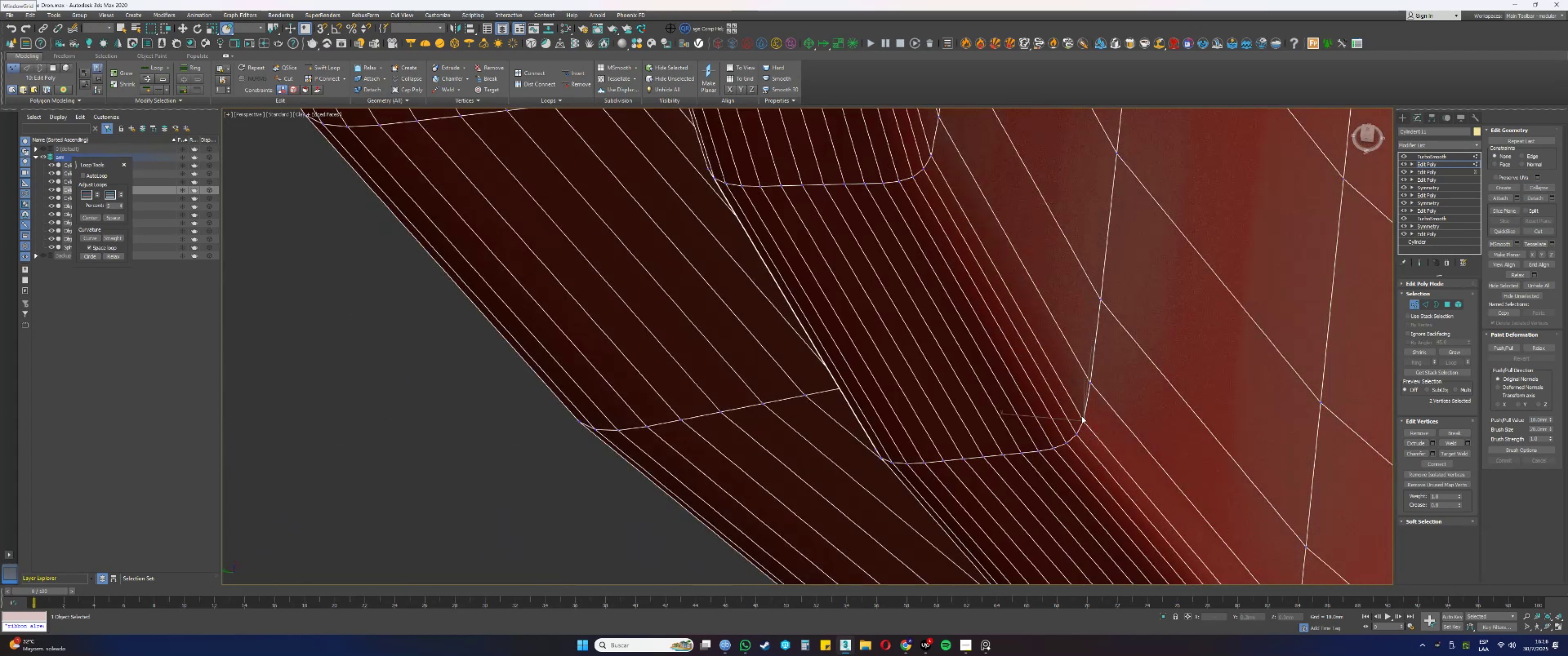 
key(F3)
 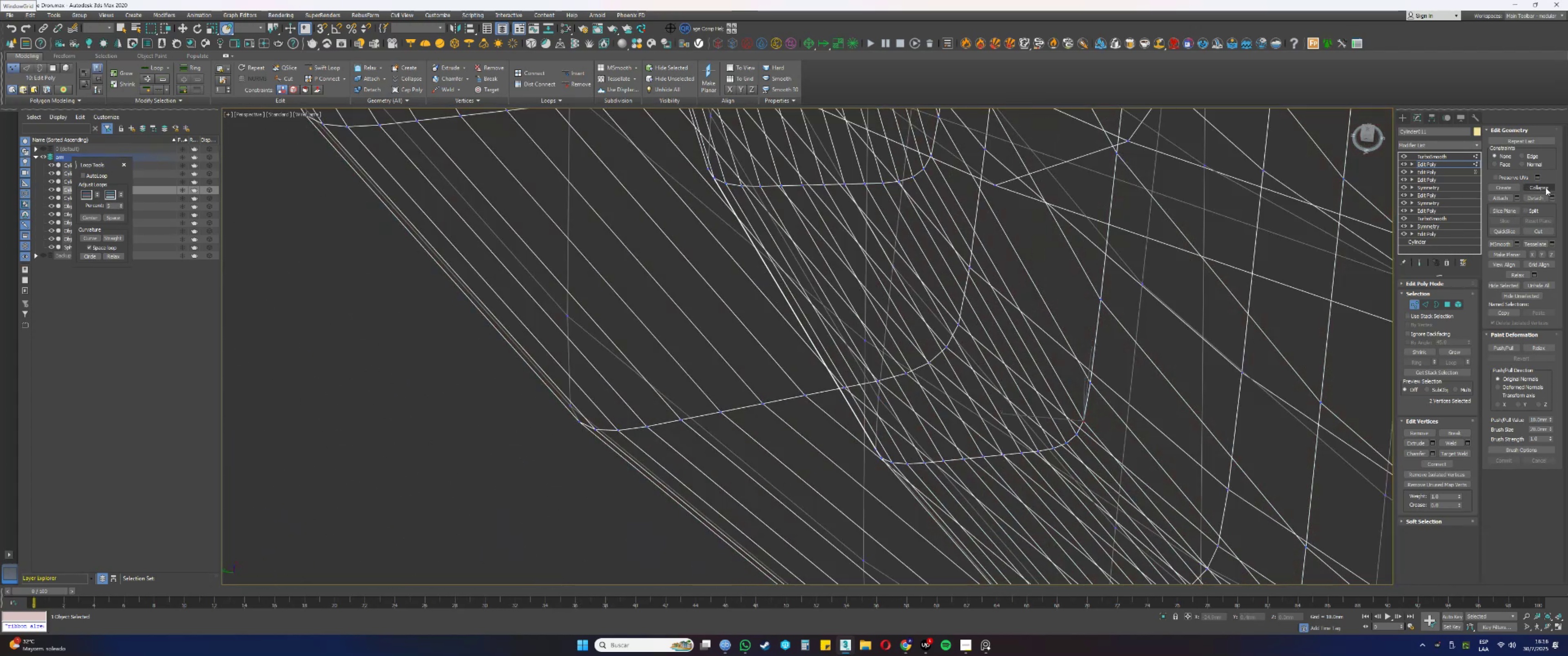 
left_click([1546, 188])
 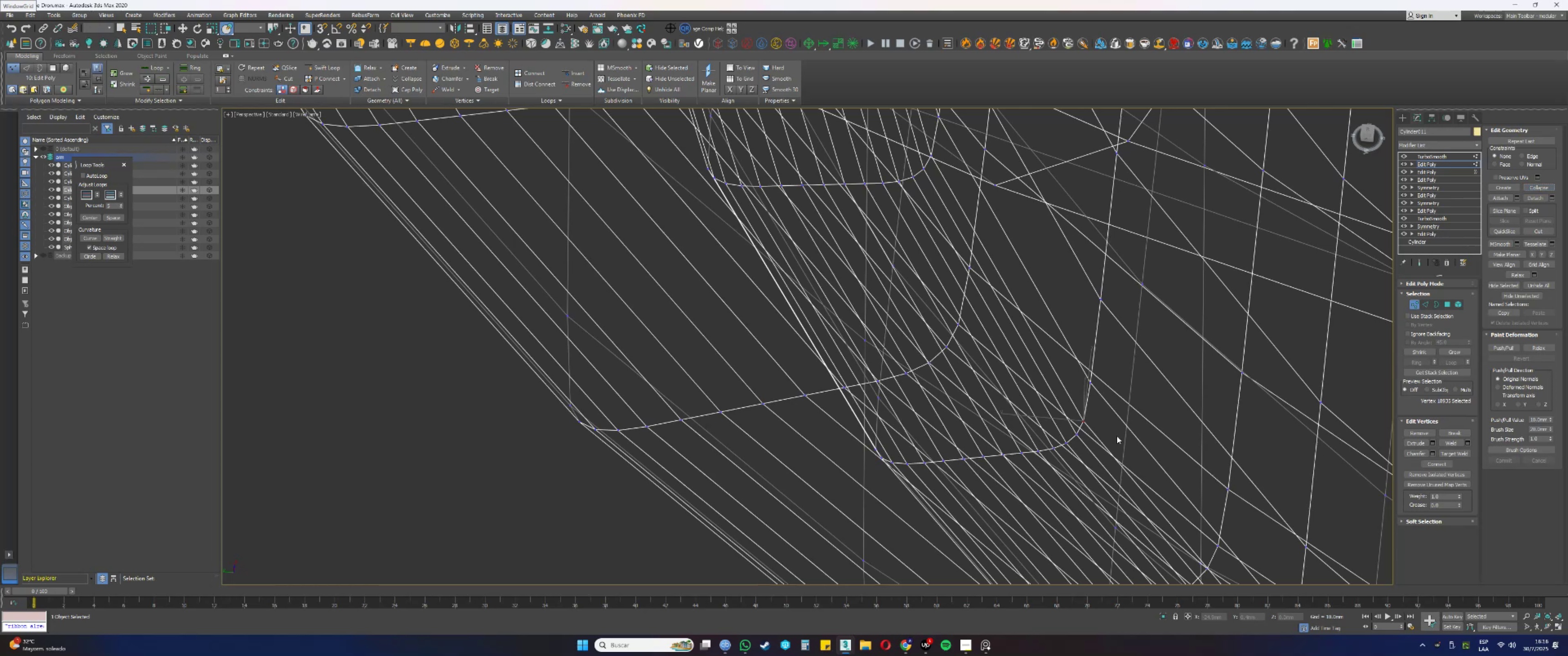 
key(F3)
 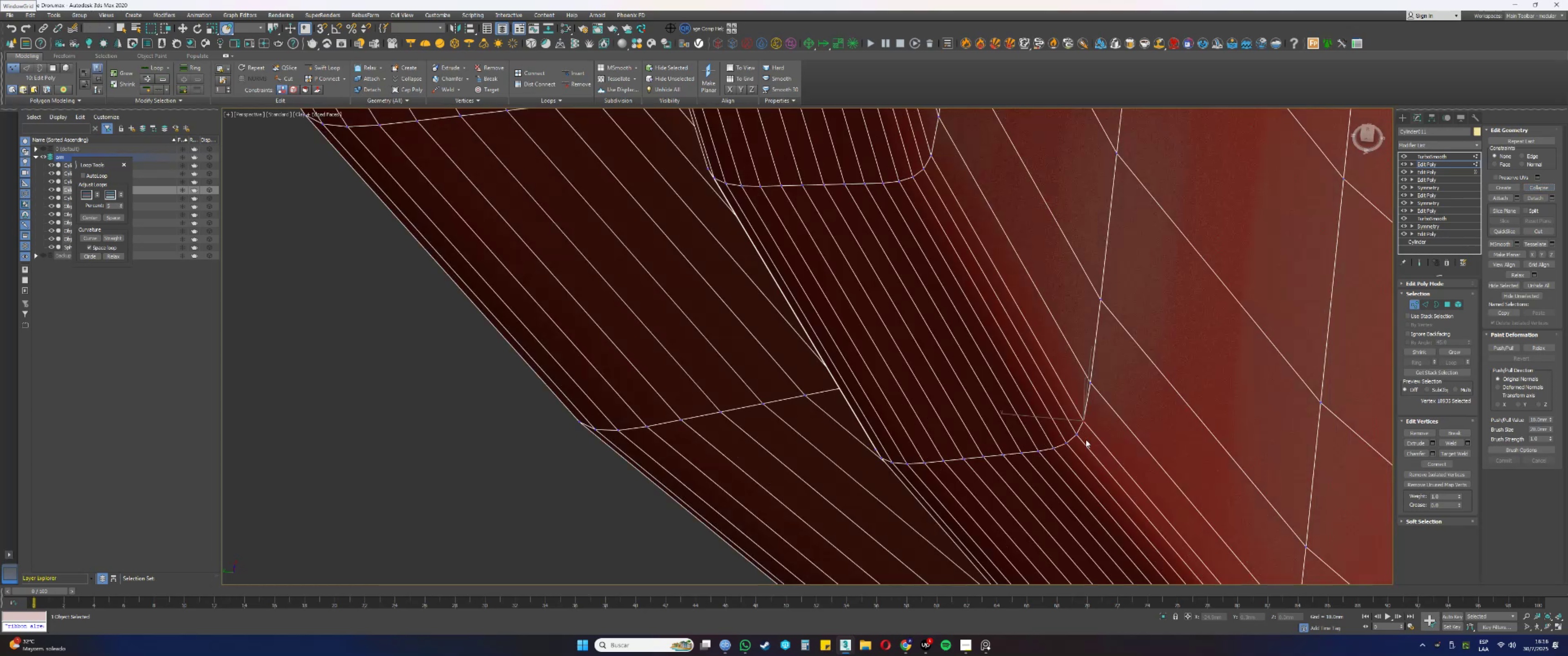 
left_click_drag(start_coordinate=[1083, 444], to_coordinate=[1072, 431])
 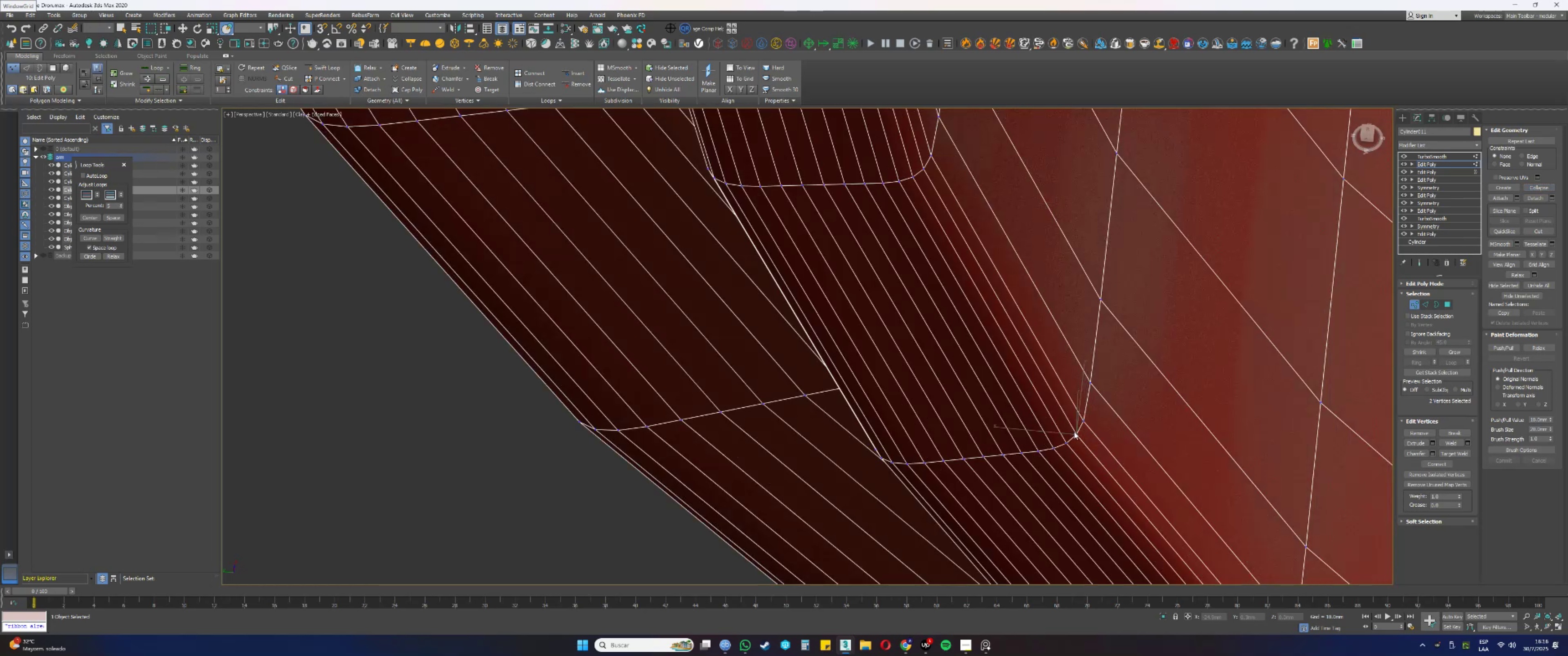 
key(F3)
 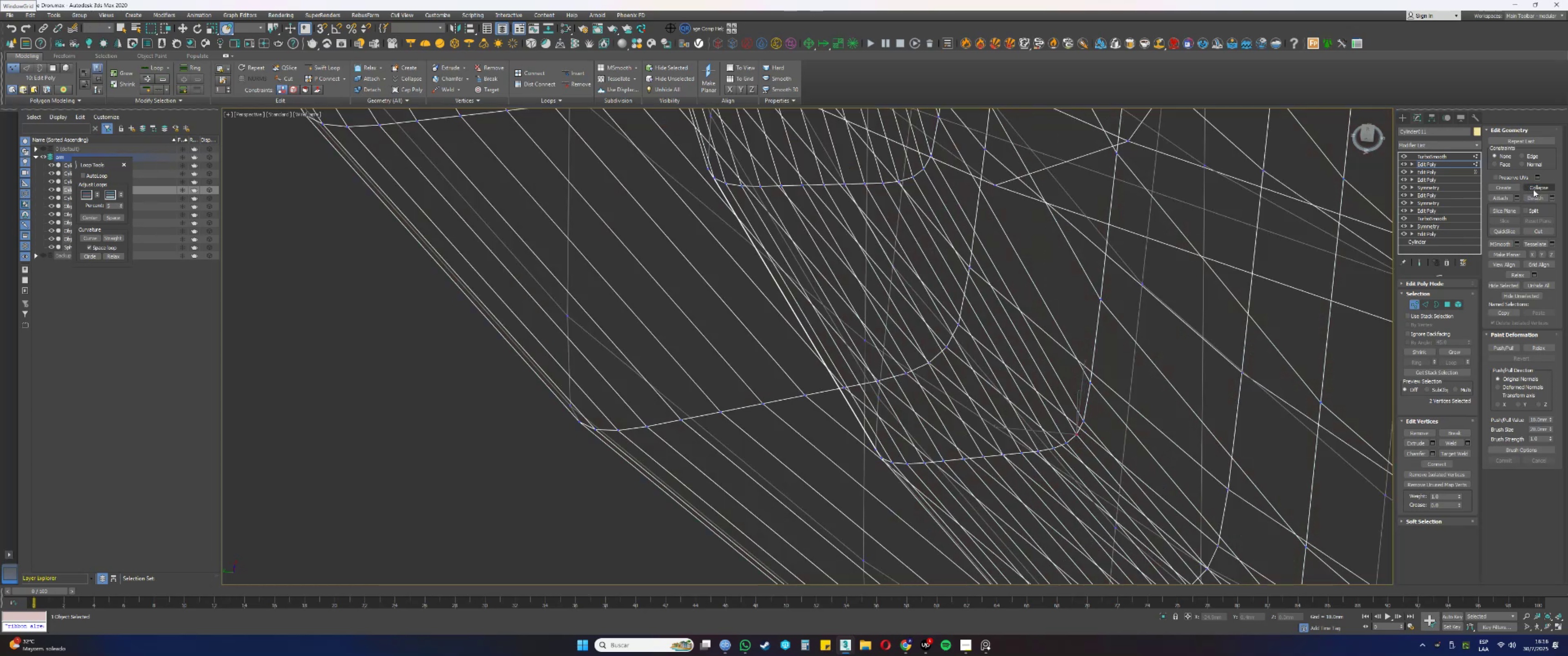 
left_click([1533, 189])
 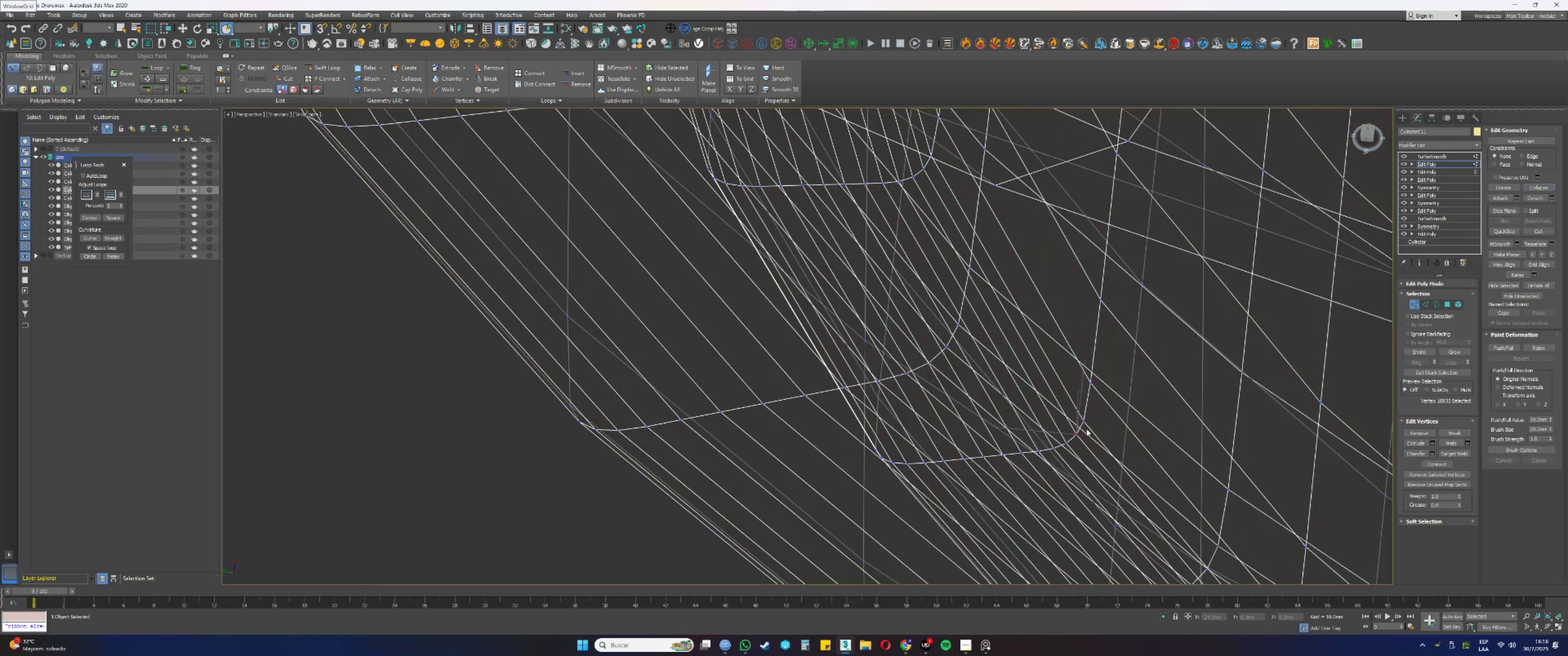 
left_click_drag(start_coordinate=[1068, 450], to_coordinate=[1063, 434])
 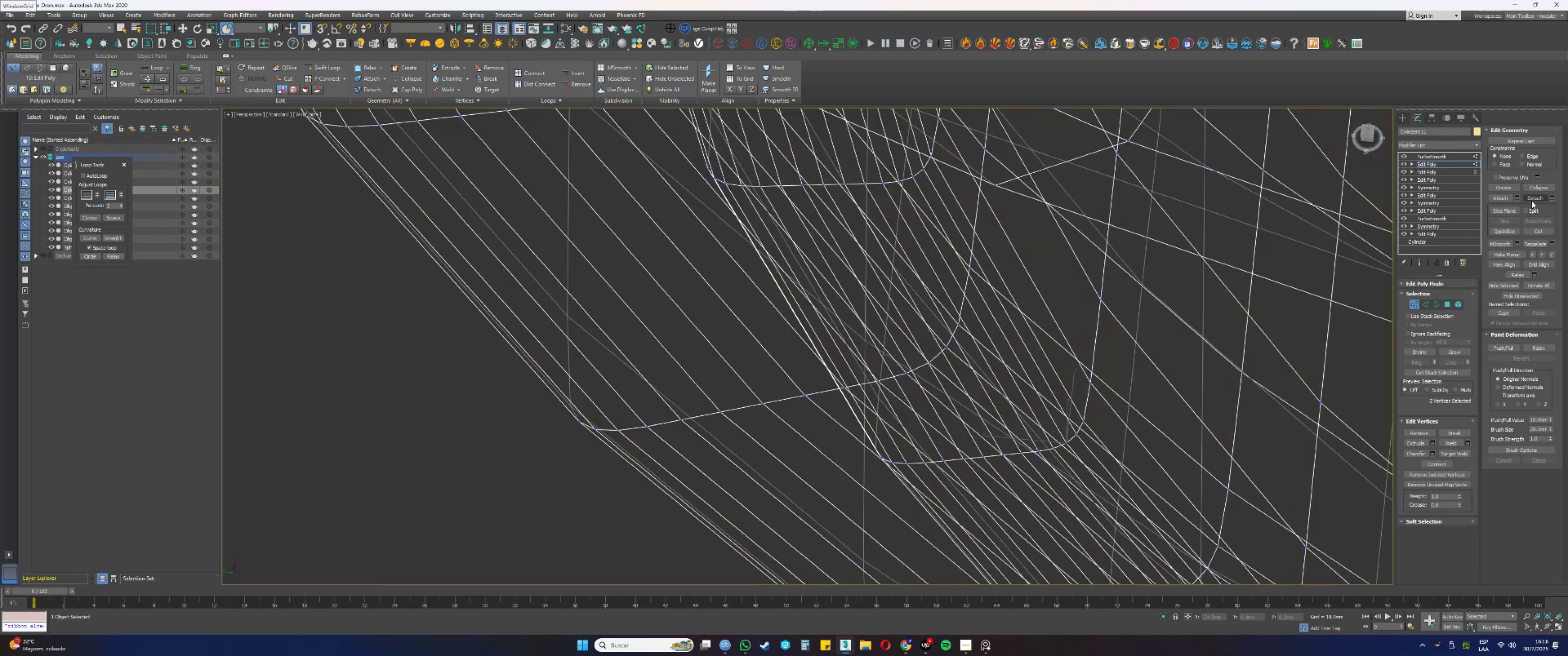 
left_click([1535, 186])
 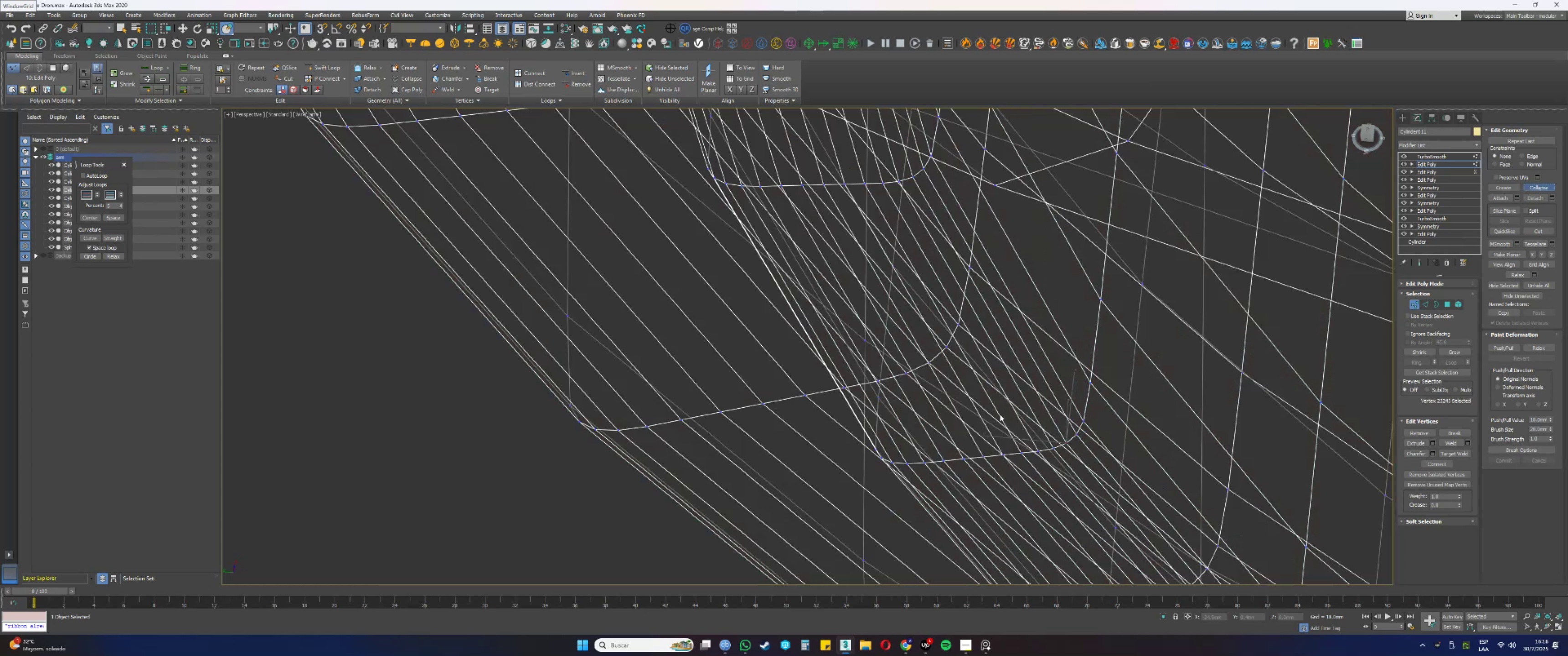 
hold_key(key=AltLeft, duration=0.61)
 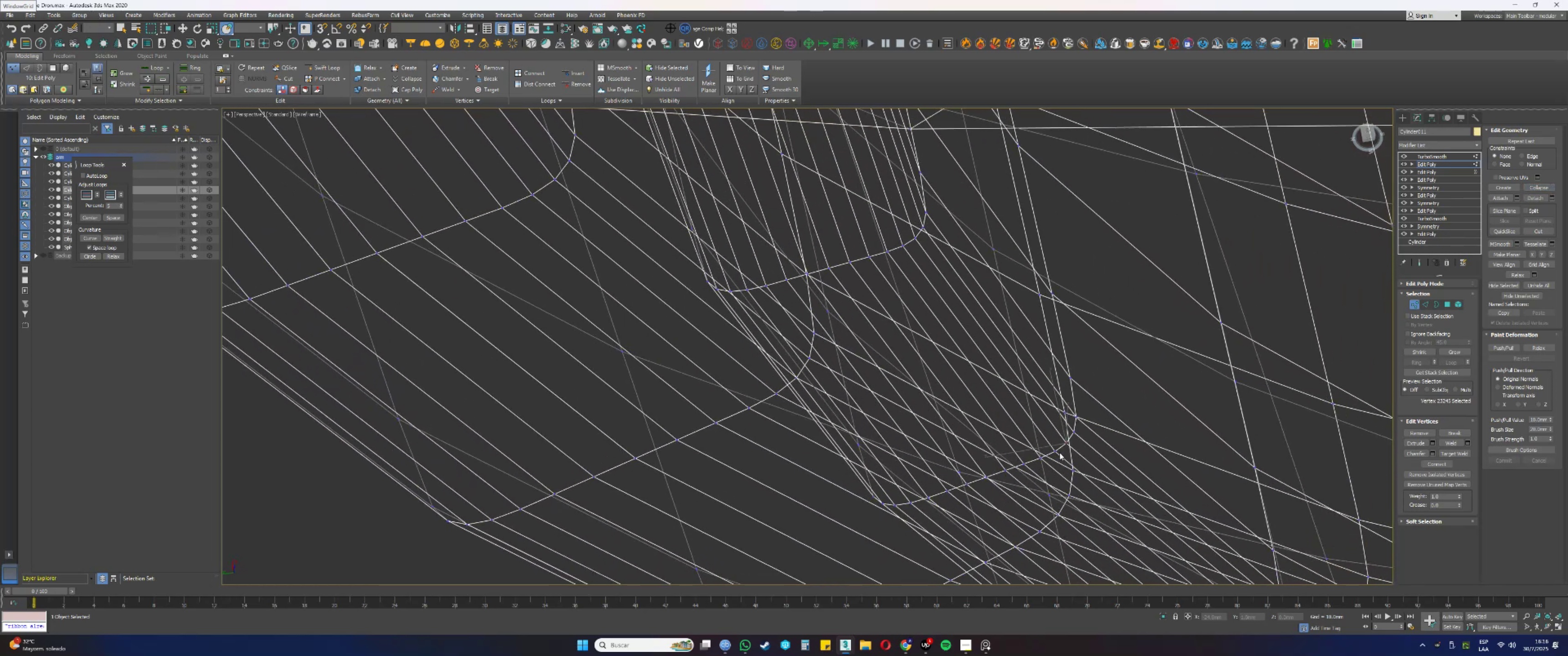 
left_click_drag(start_coordinate=[1059, 455], to_coordinate=[1049, 446])
 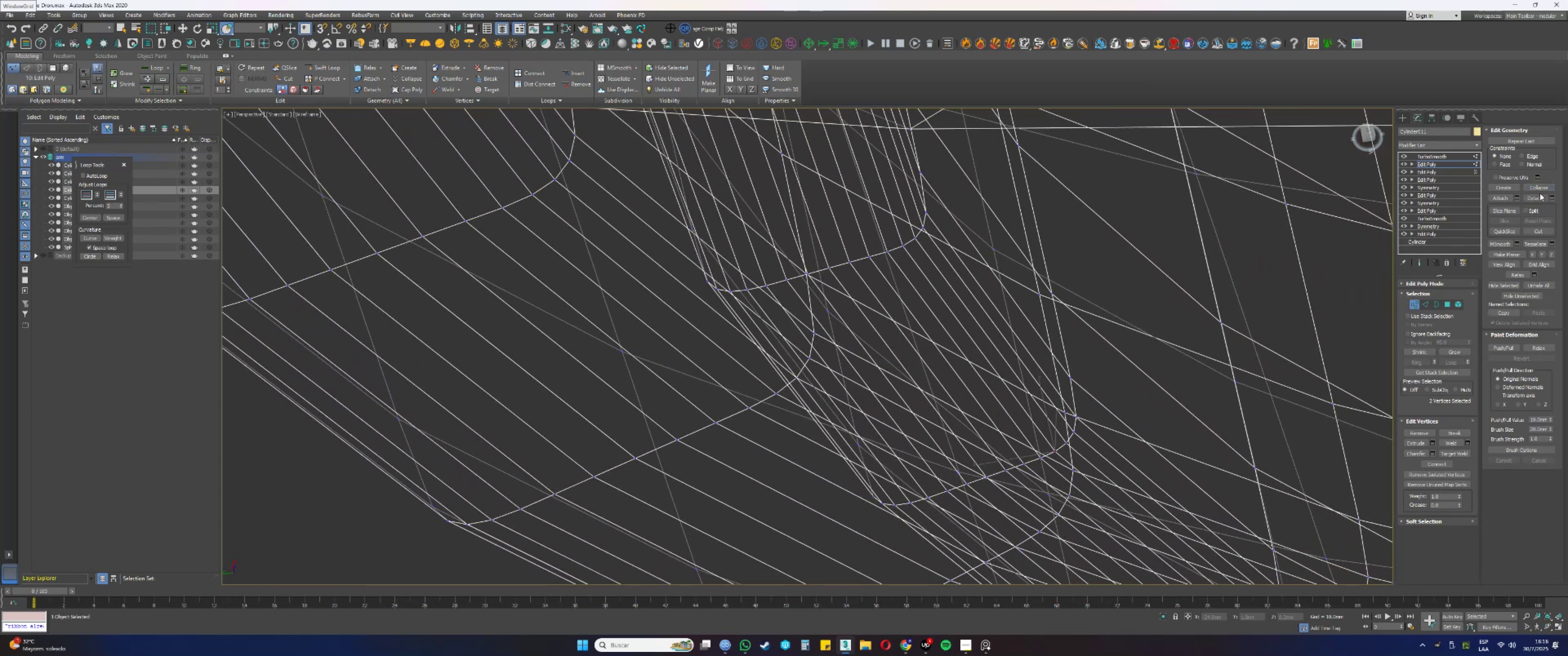 
left_click([1536, 188])
 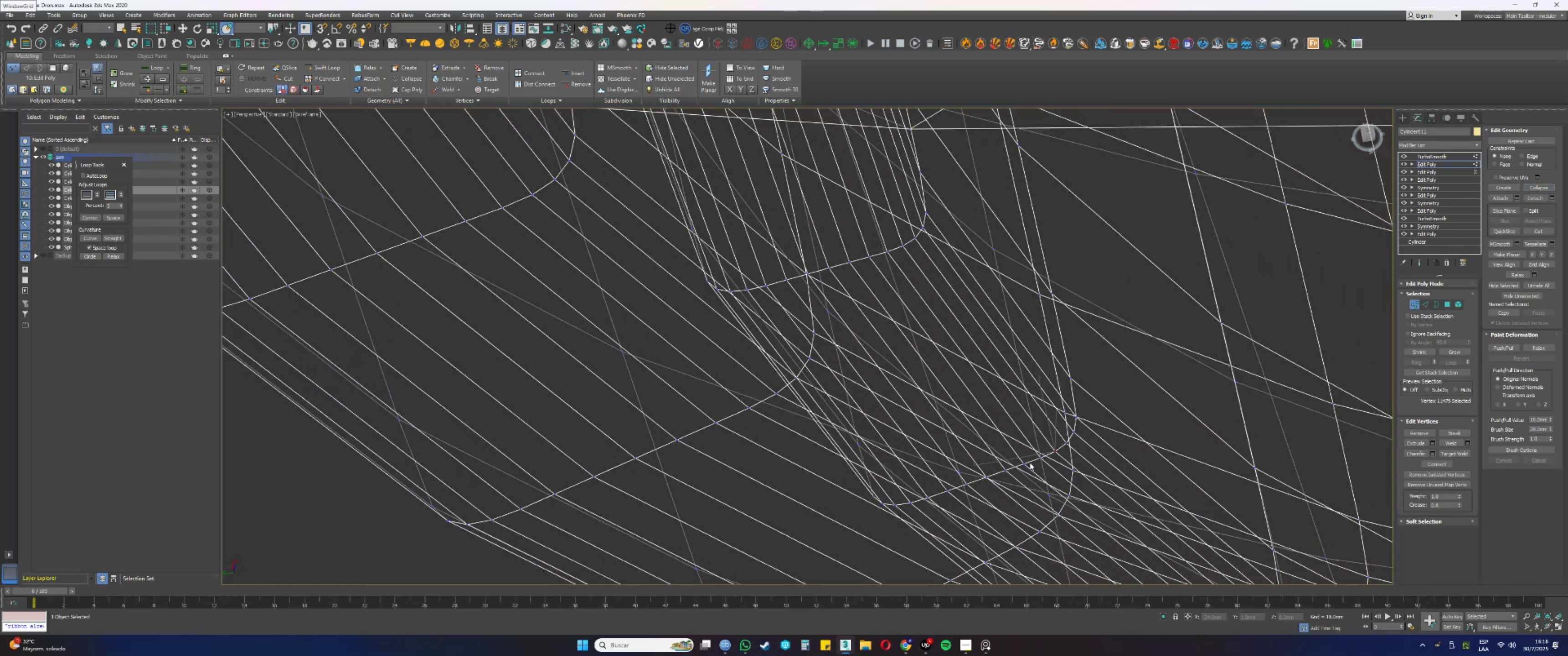 
left_click_drag(start_coordinate=[1047, 465], to_coordinate=[1037, 449])
 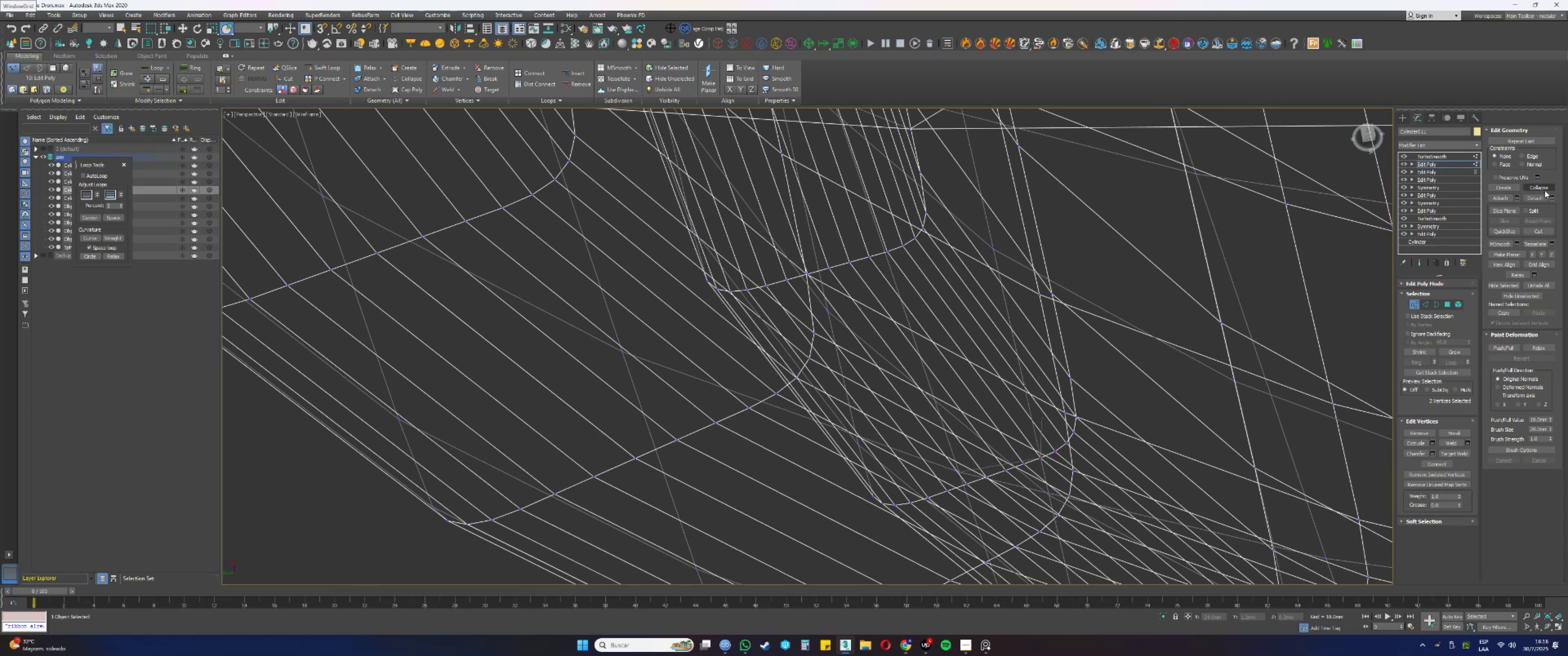 
left_click([1545, 189])
 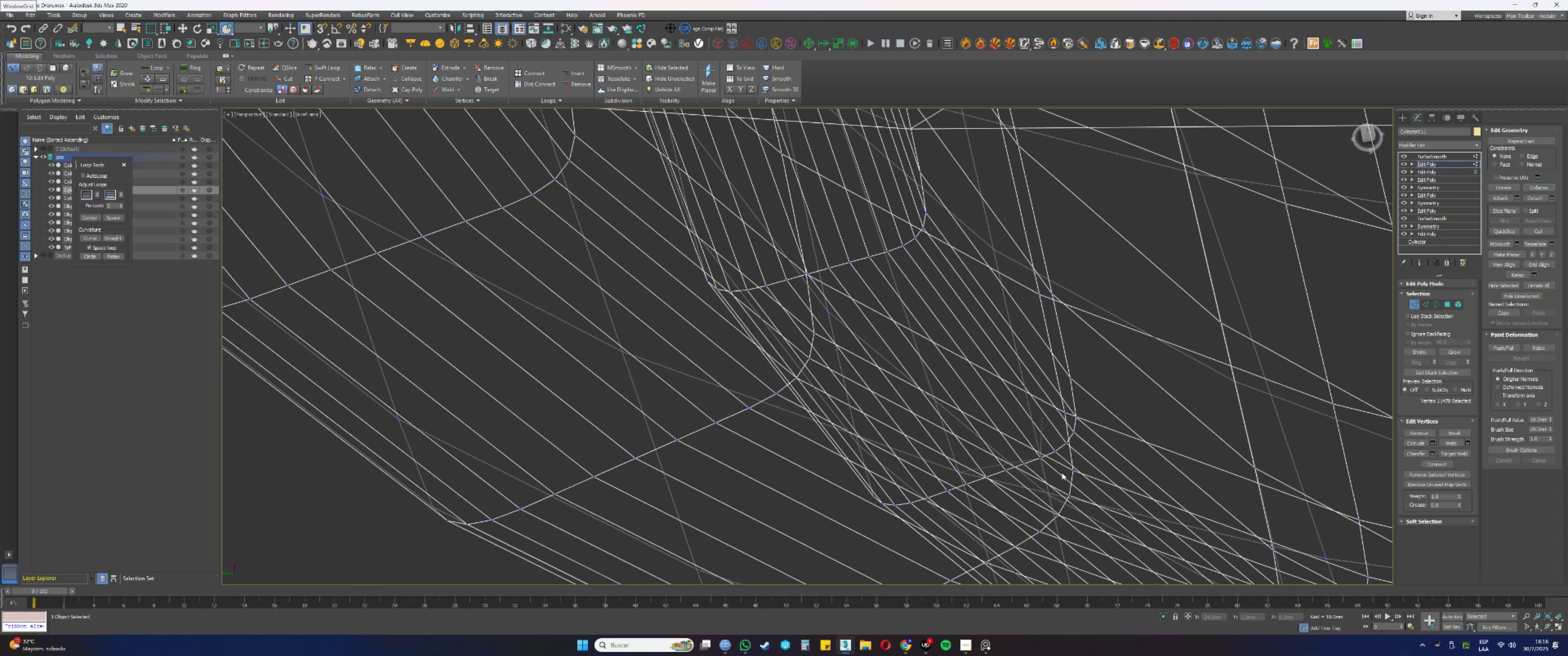 
left_click_drag(start_coordinate=[1029, 469], to_coordinate=[1019, 453])
 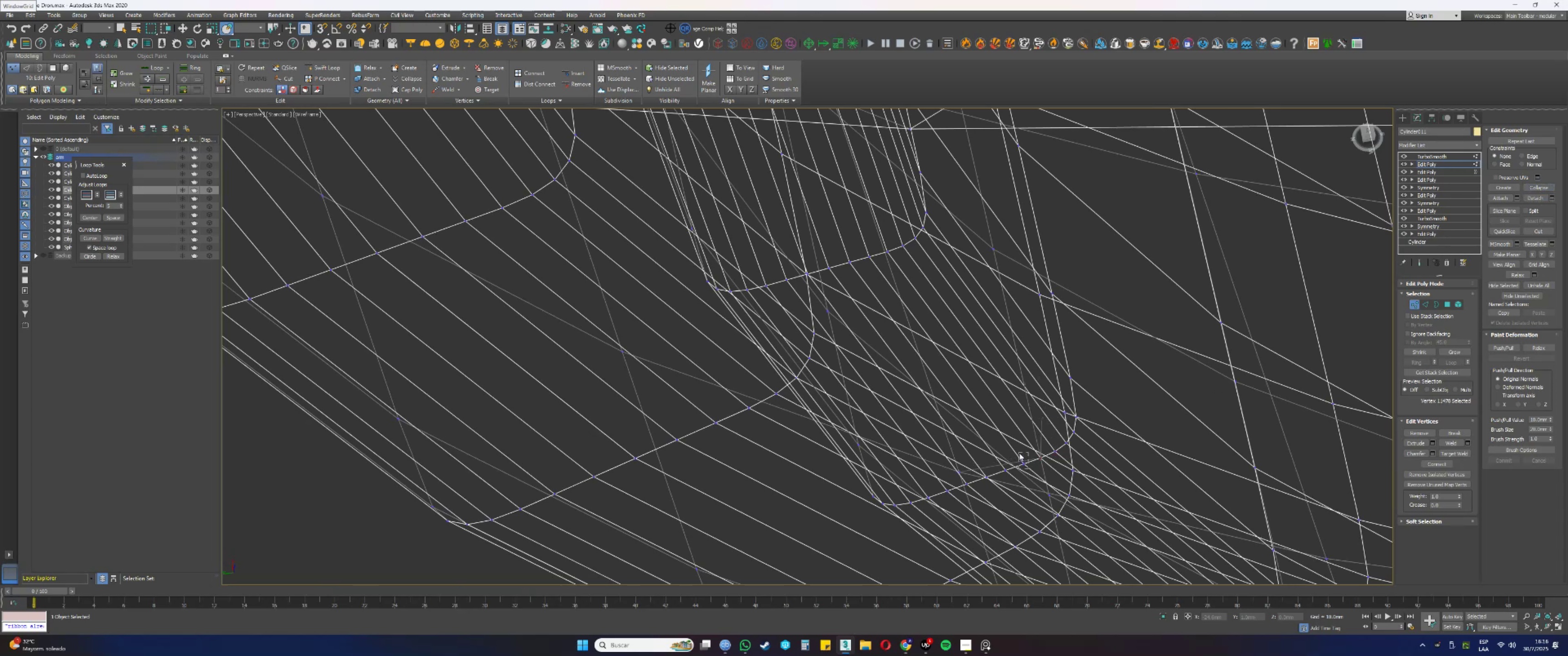 
hold_key(key=AltLeft, duration=0.81)
 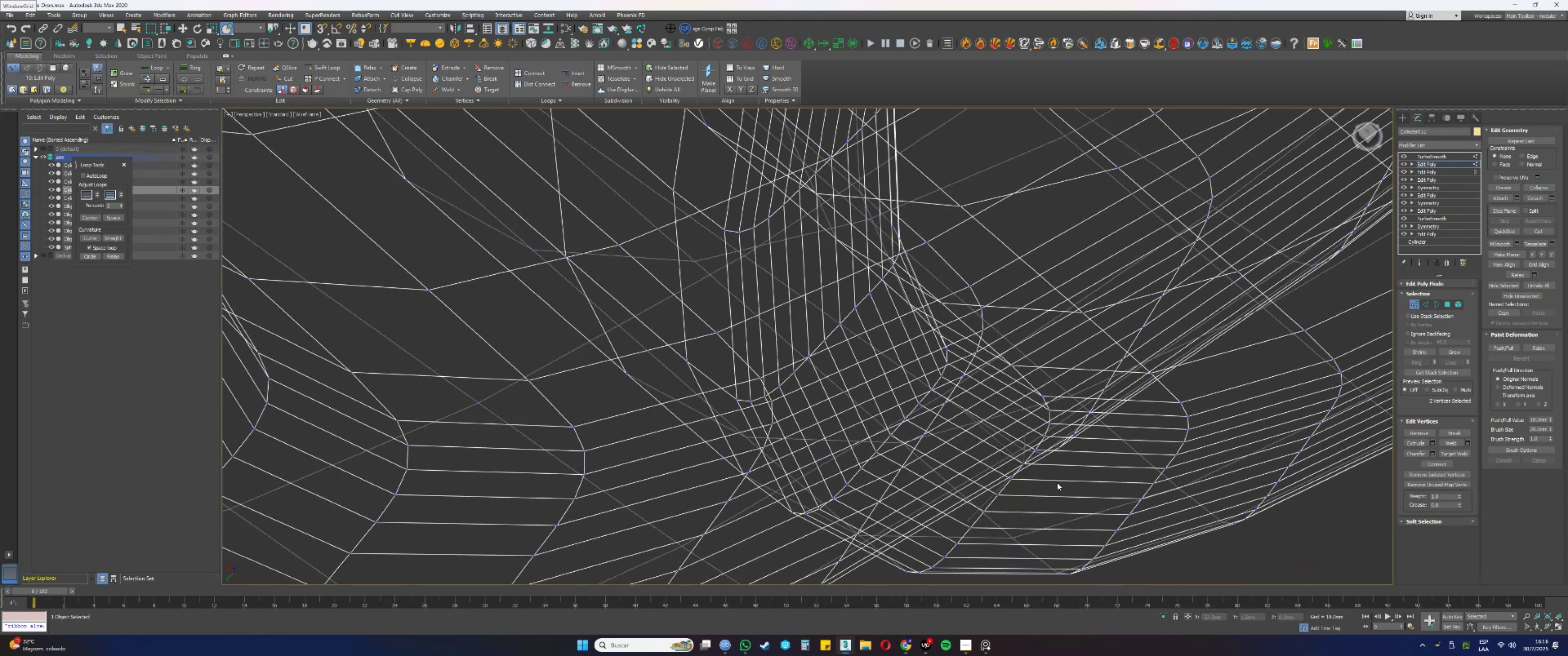 
hold_key(key=AltLeft, duration=1.09)
 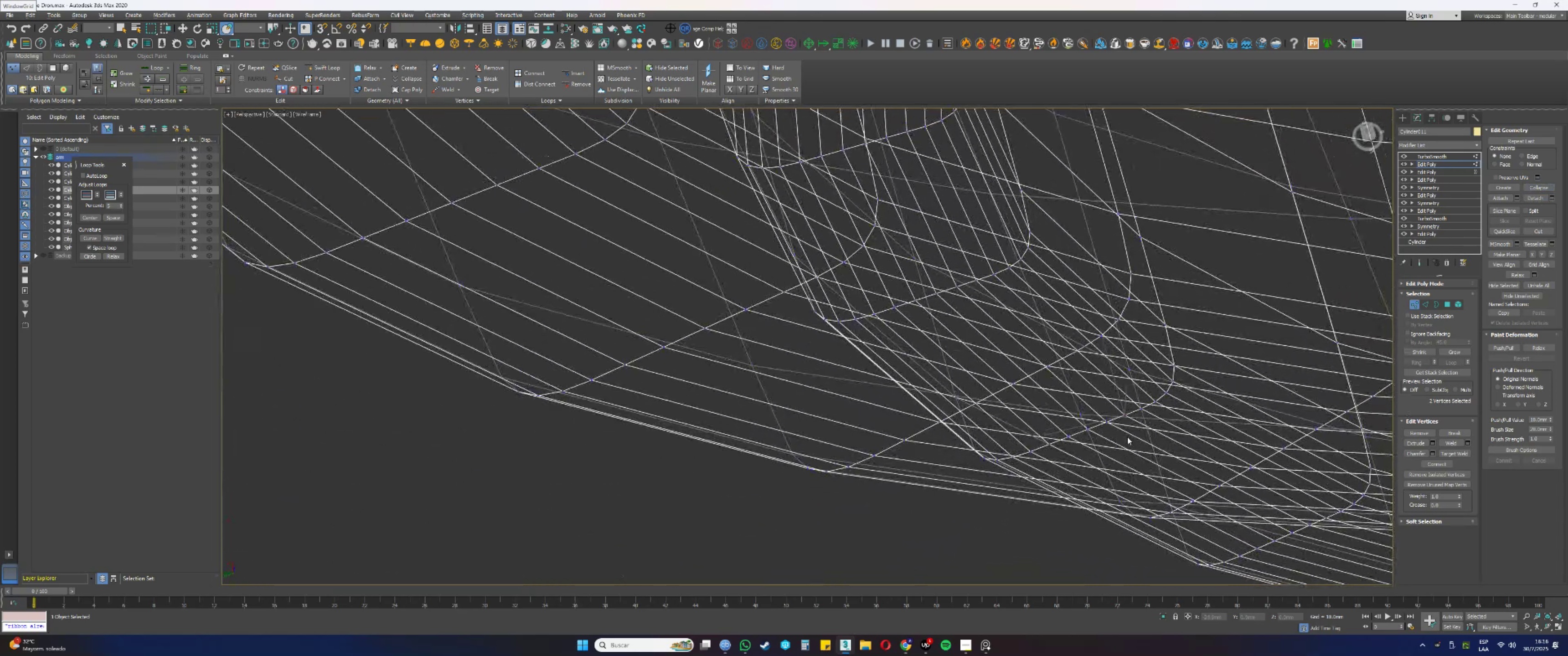 
hold_key(key=AltLeft, duration=1.11)
 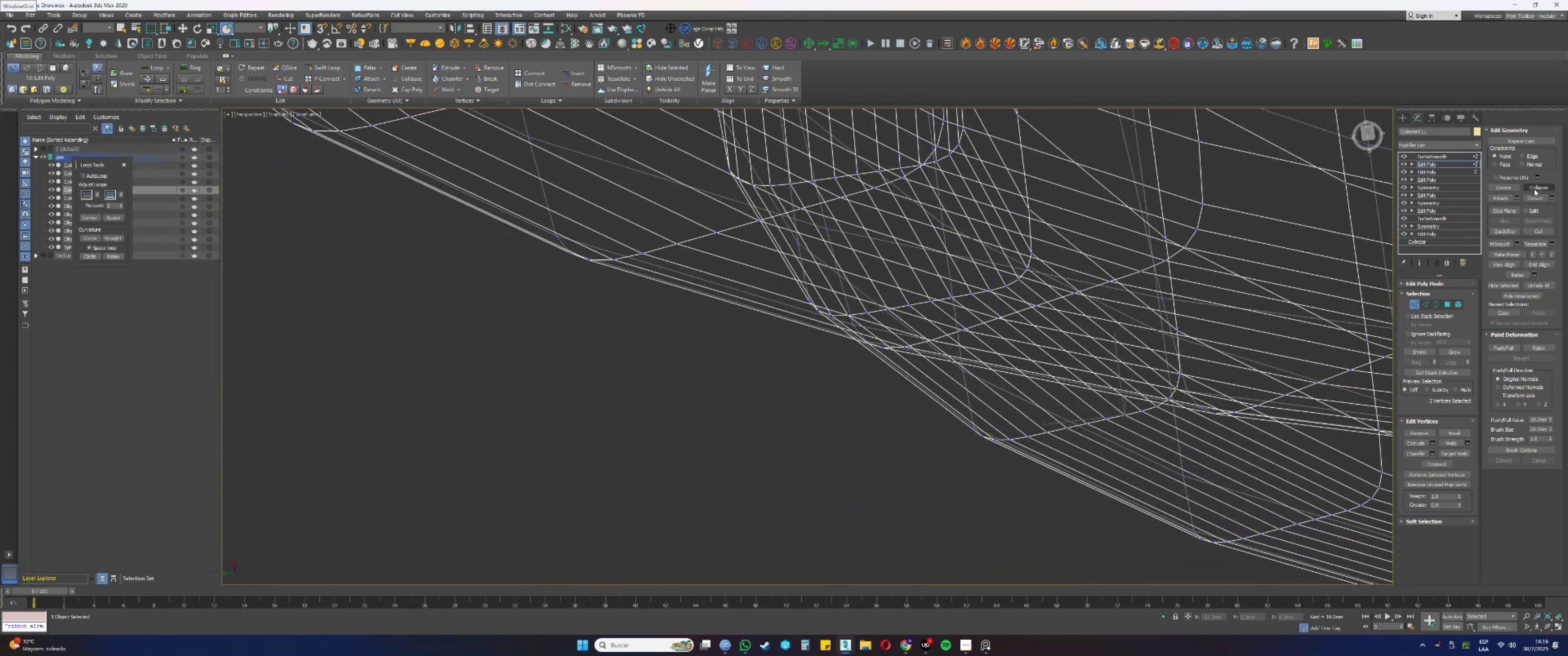 
left_click([1534, 188])
 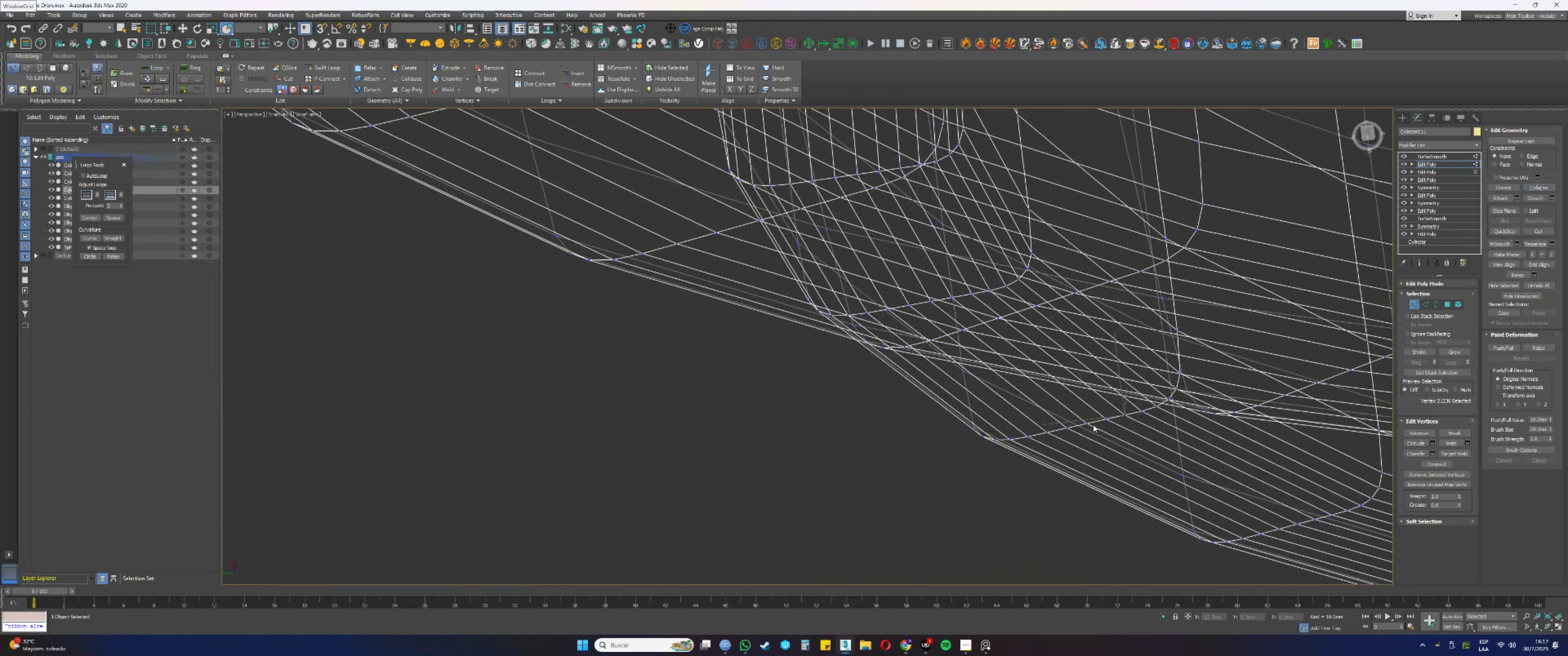 
left_click_drag(start_coordinate=[1112, 429], to_coordinate=[1099, 417])
 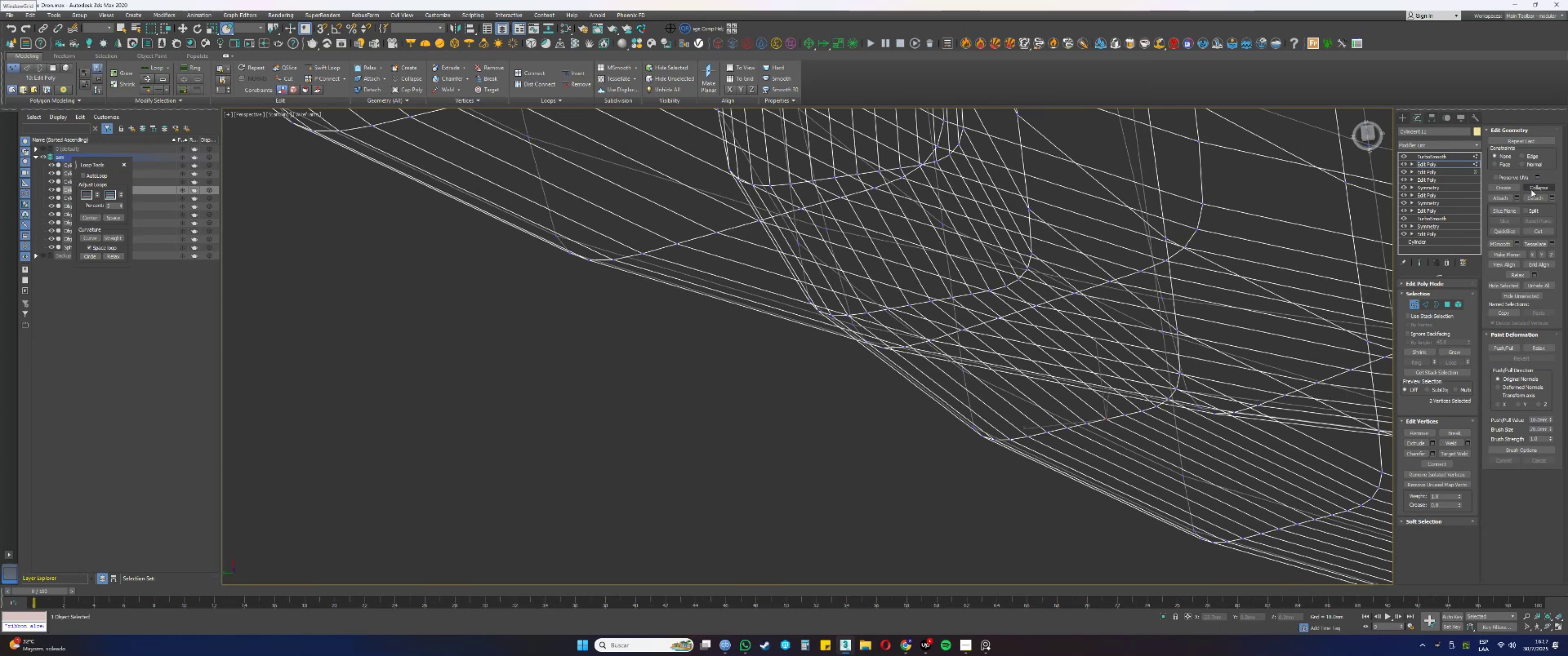 
left_click([1532, 189])
 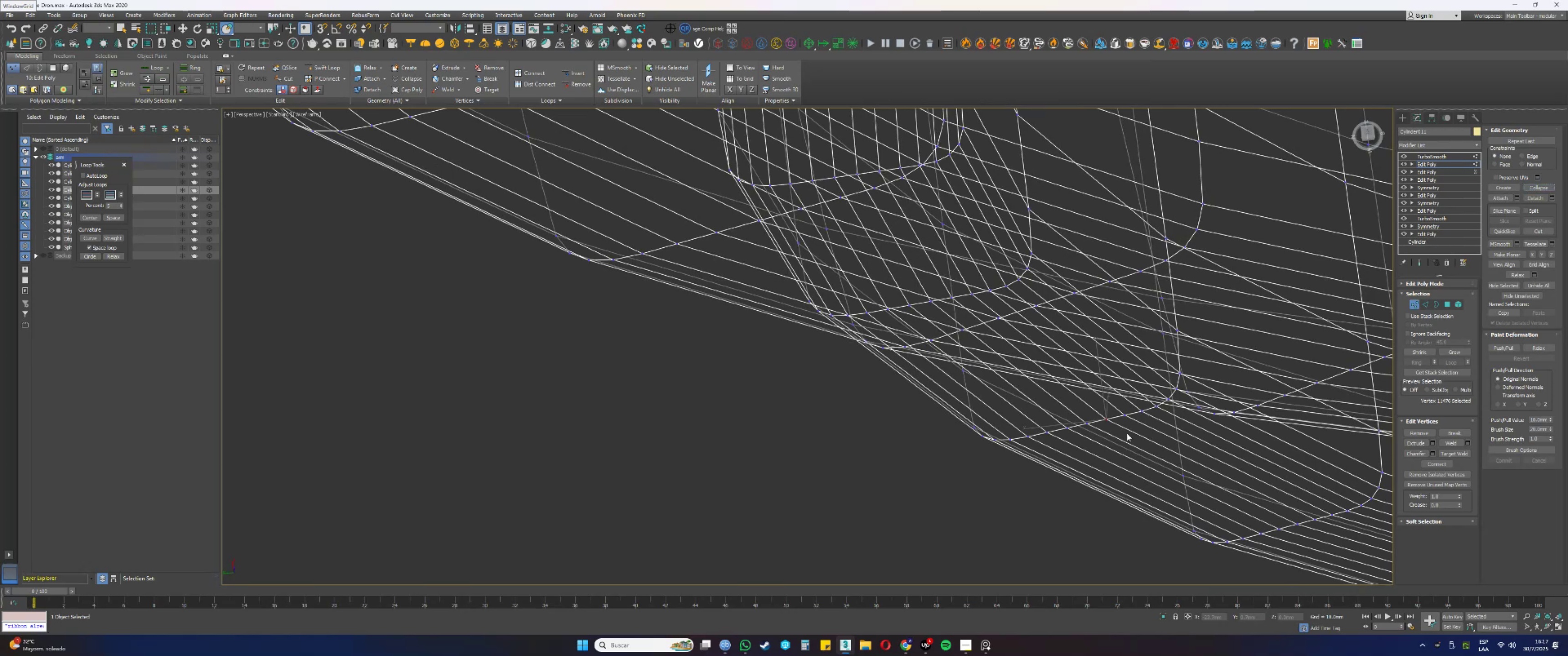 
left_click_drag(start_coordinate=[1091, 431], to_coordinate=[1083, 418])
 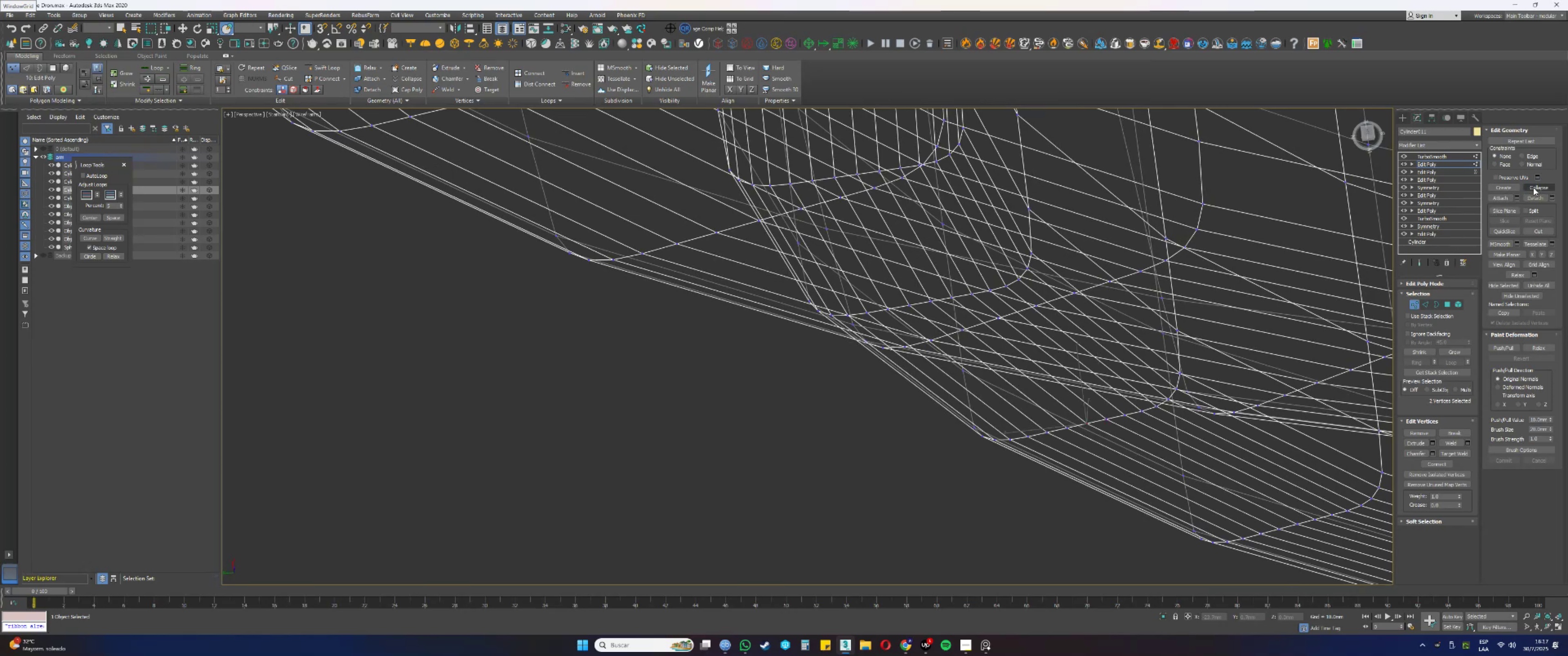 
left_click([1534, 185])
 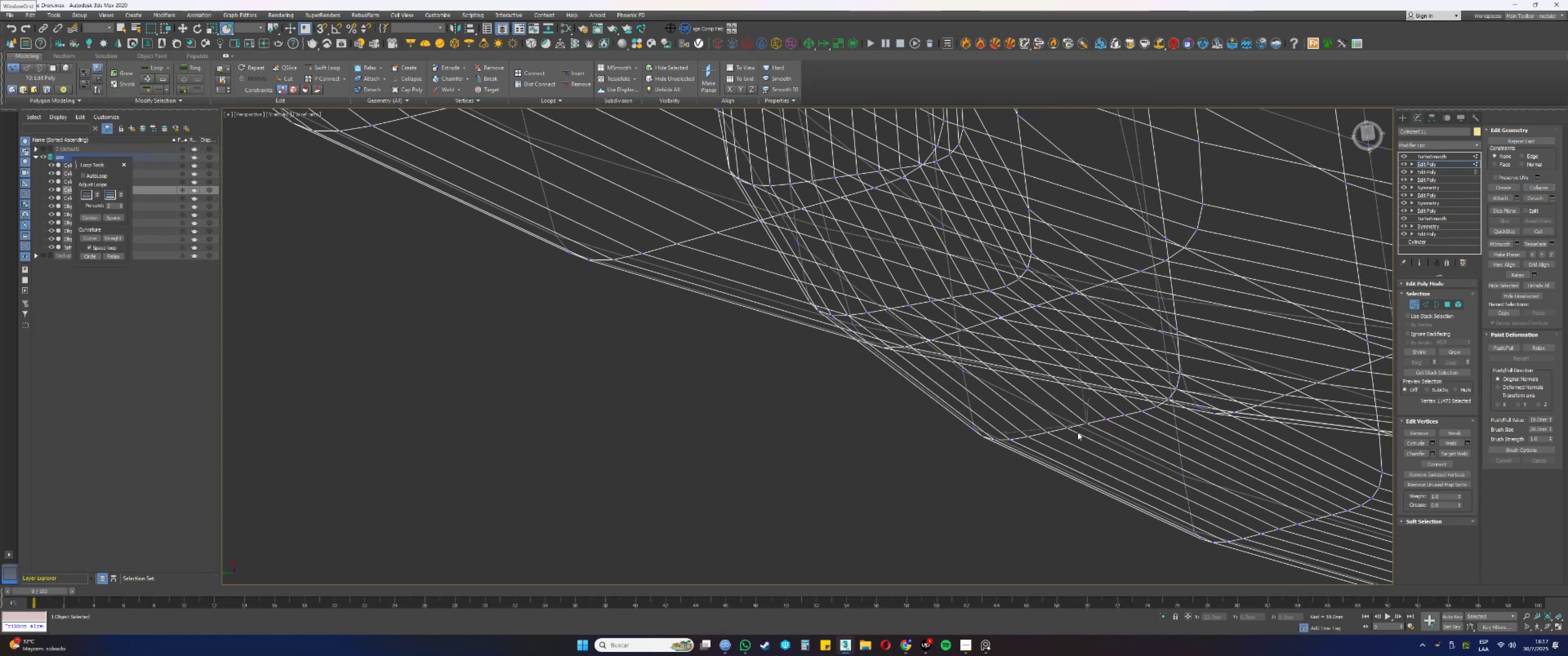 
left_click_drag(start_coordinate=[1072, 438], to_coordinate=[1057, 418])
 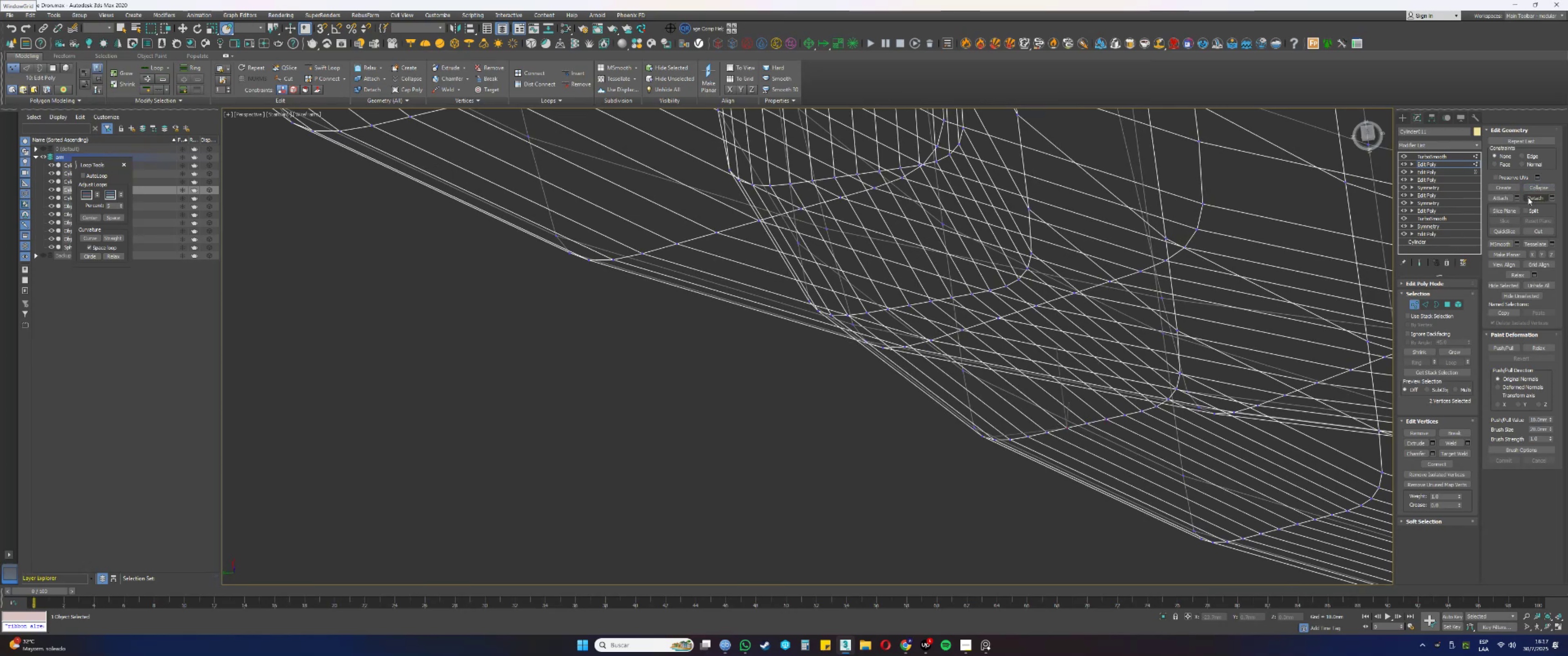 
left_click([1536, 188])
 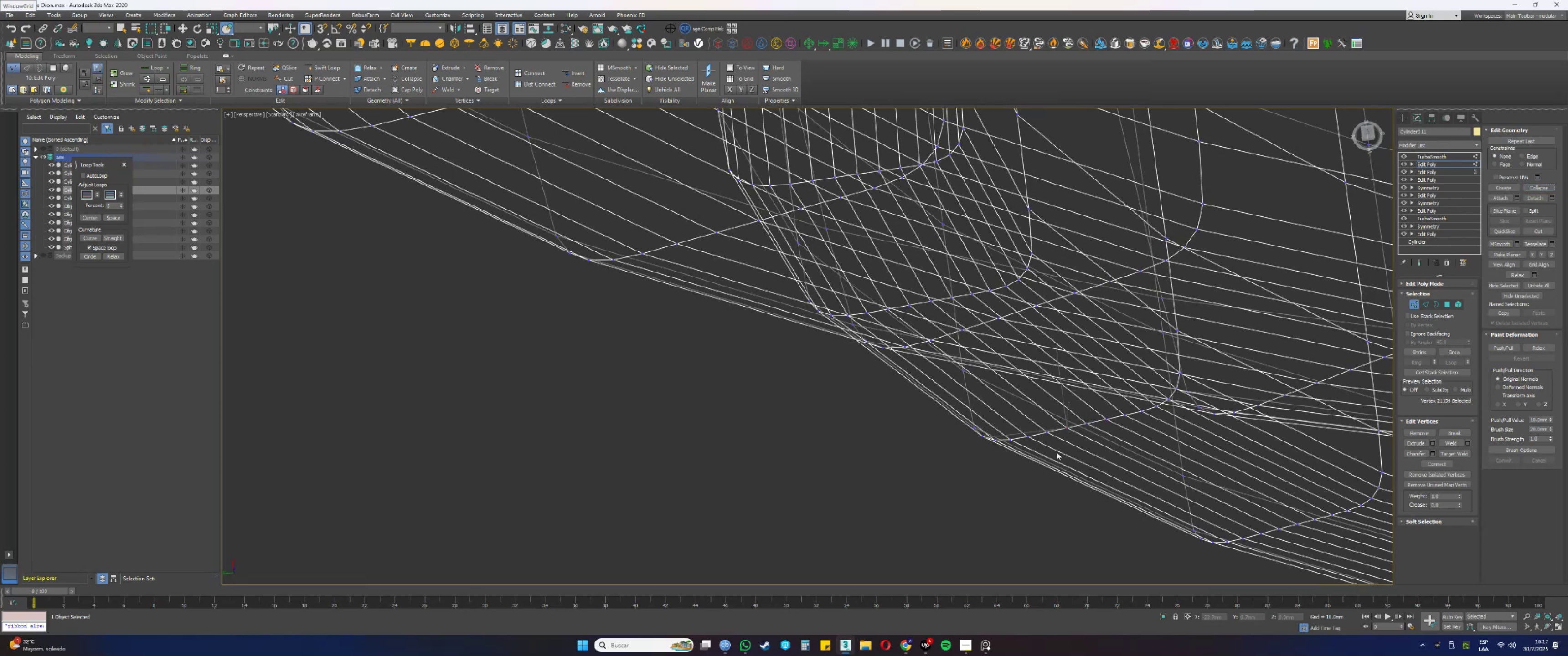 
left_click_drag(start_coordinate=[1057, 438], to_coordinate=[1043, 424])
 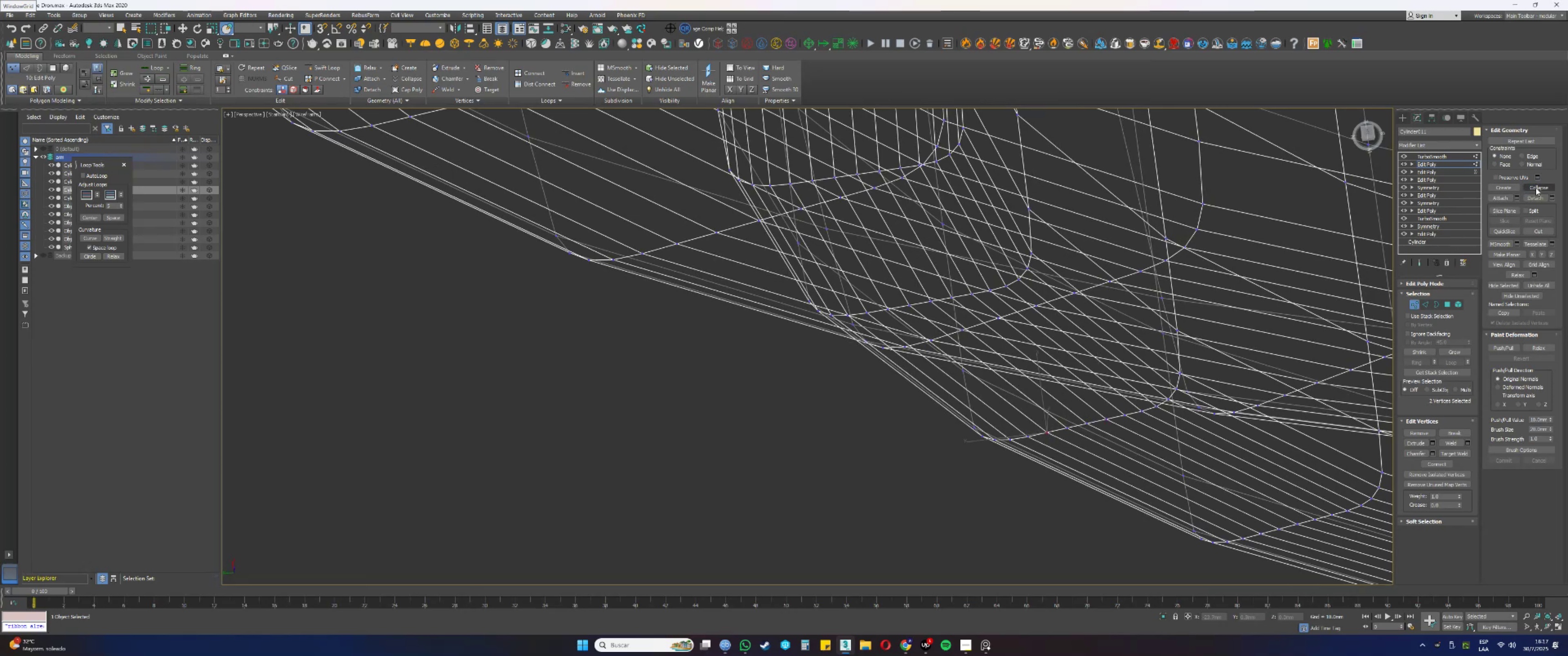 
left_click([1536, 187])
 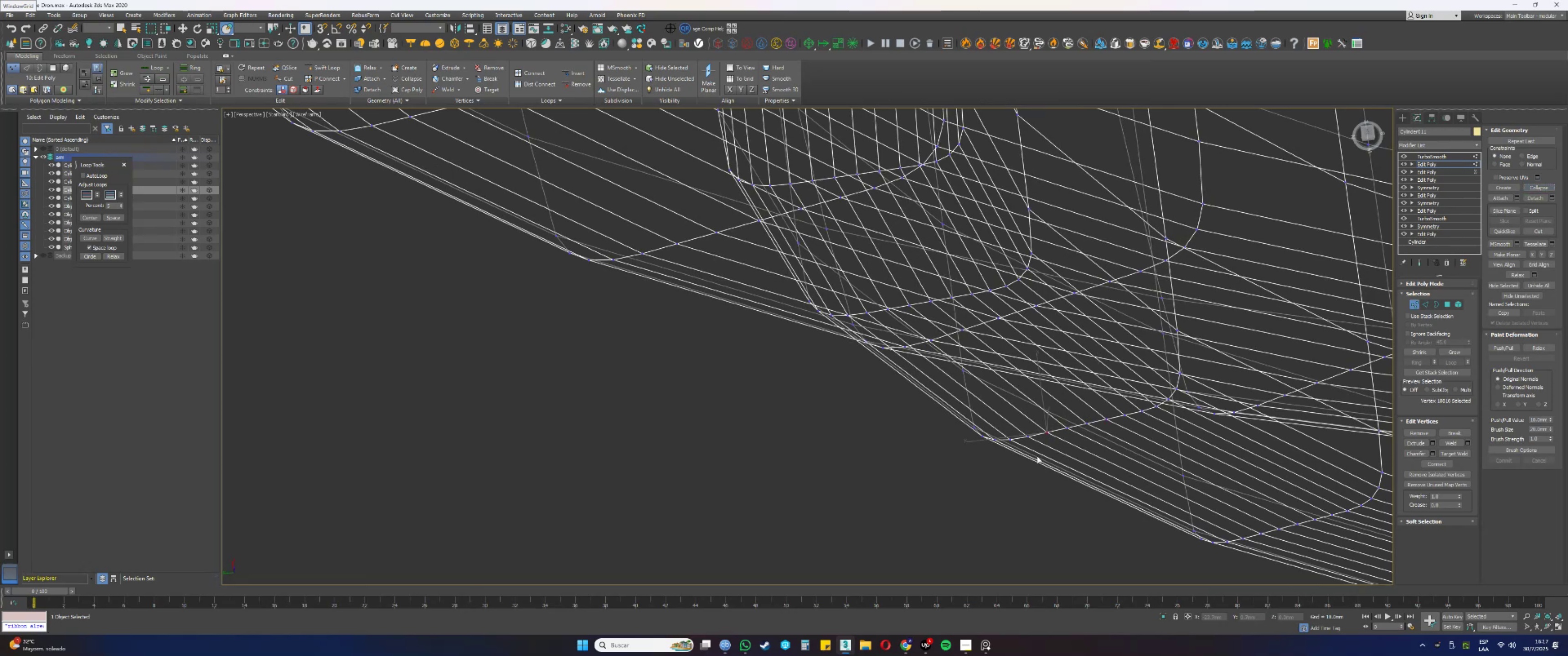 
left_click_drag(start_coordinate=[1032, 446], to_coordinate=[1023, 426])
 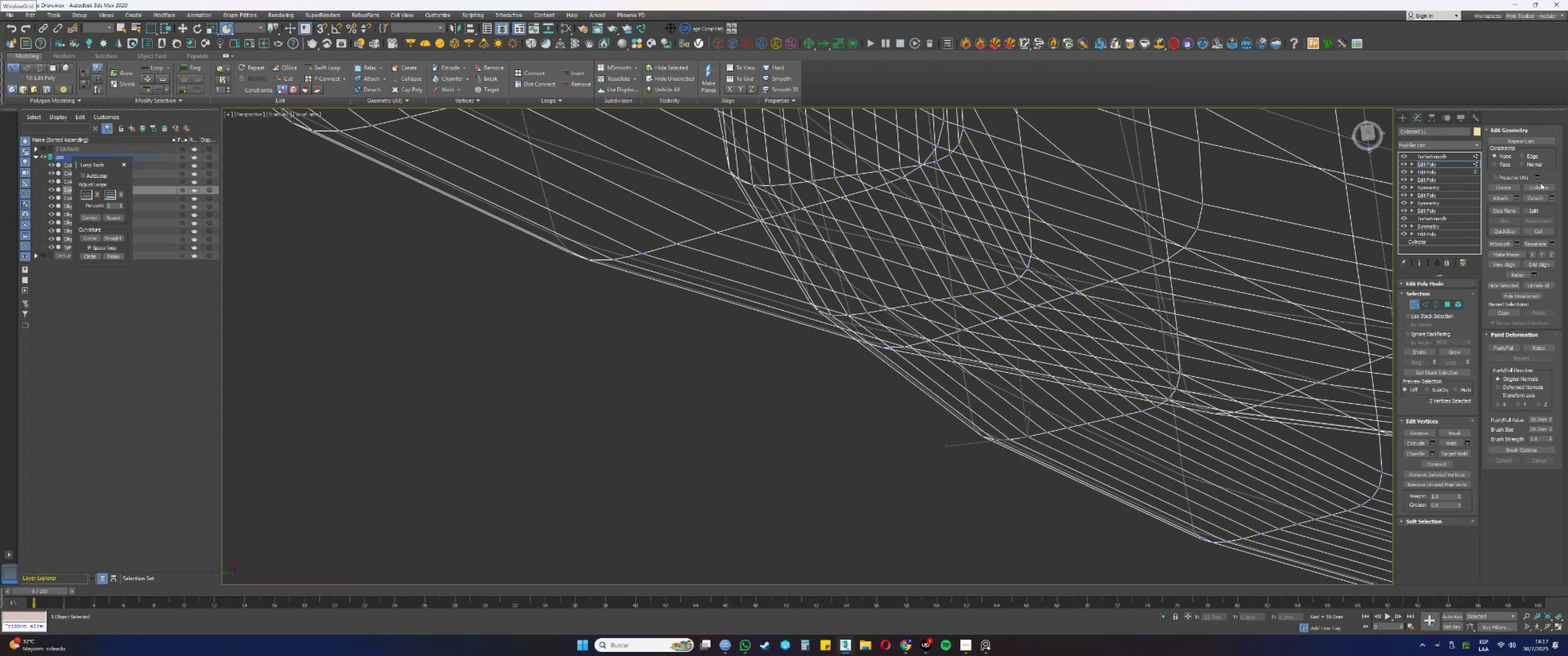 
left_click([1542, 185])
 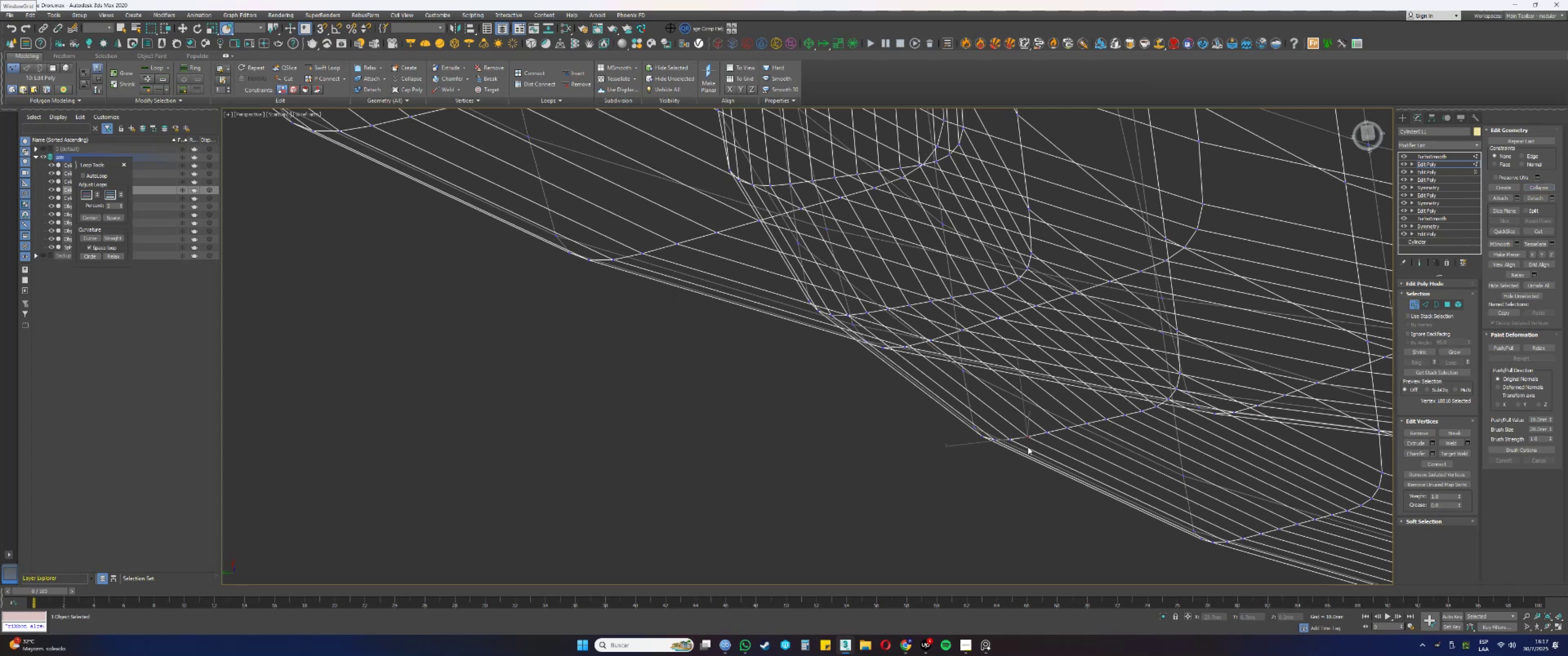 
left_click_drag(start_coordinate=[1015, 447], to_coordinate=[1008, 434])
 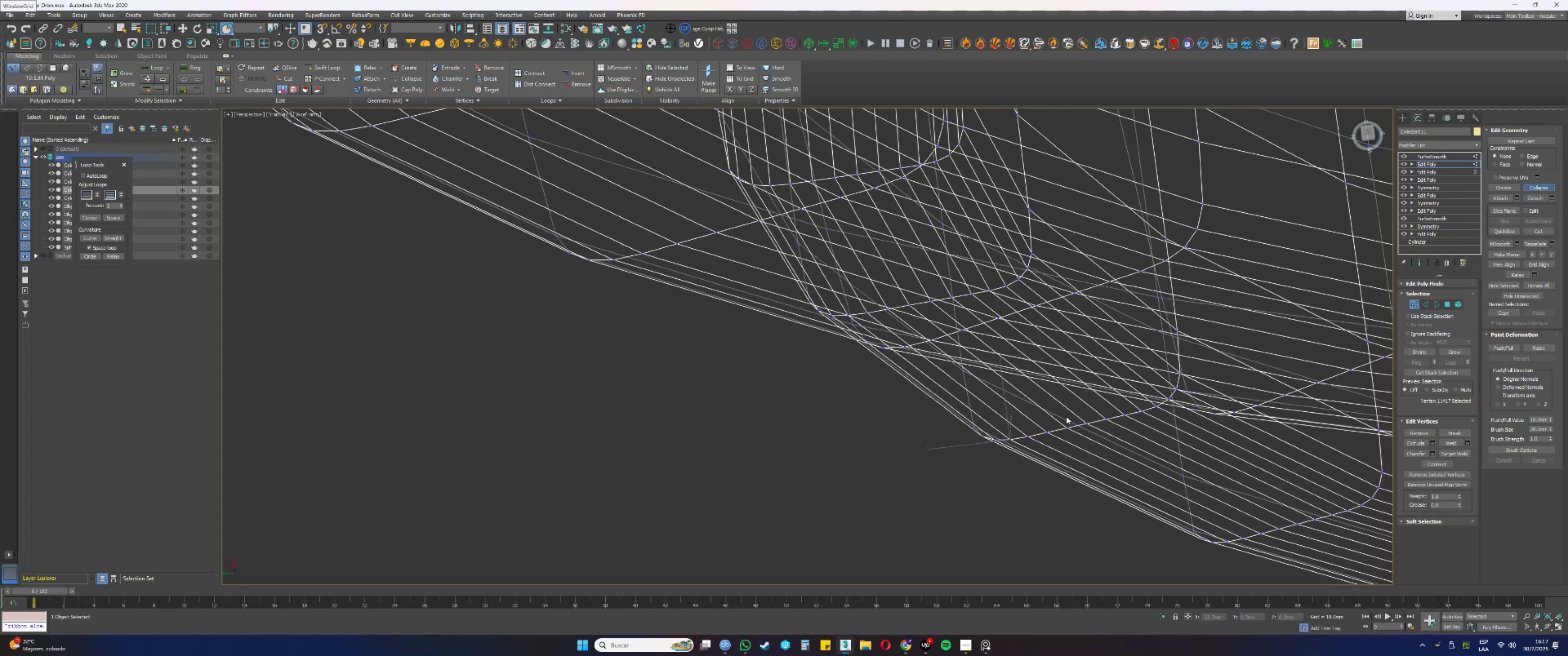 
left_click_drag(start_coordinate=[1000, 446], to_coordinate=[992, 437])
 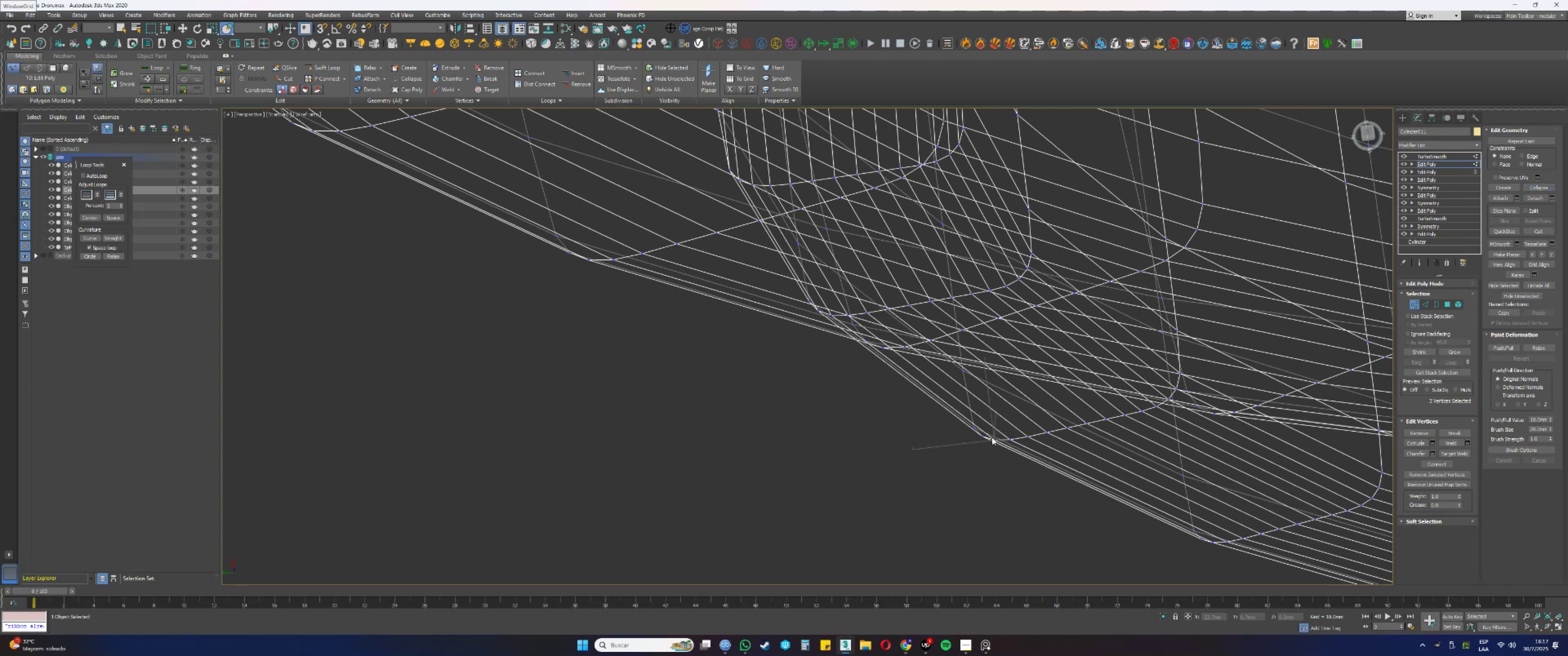 
hold_key(key=AltLeft, duration=1.04)
 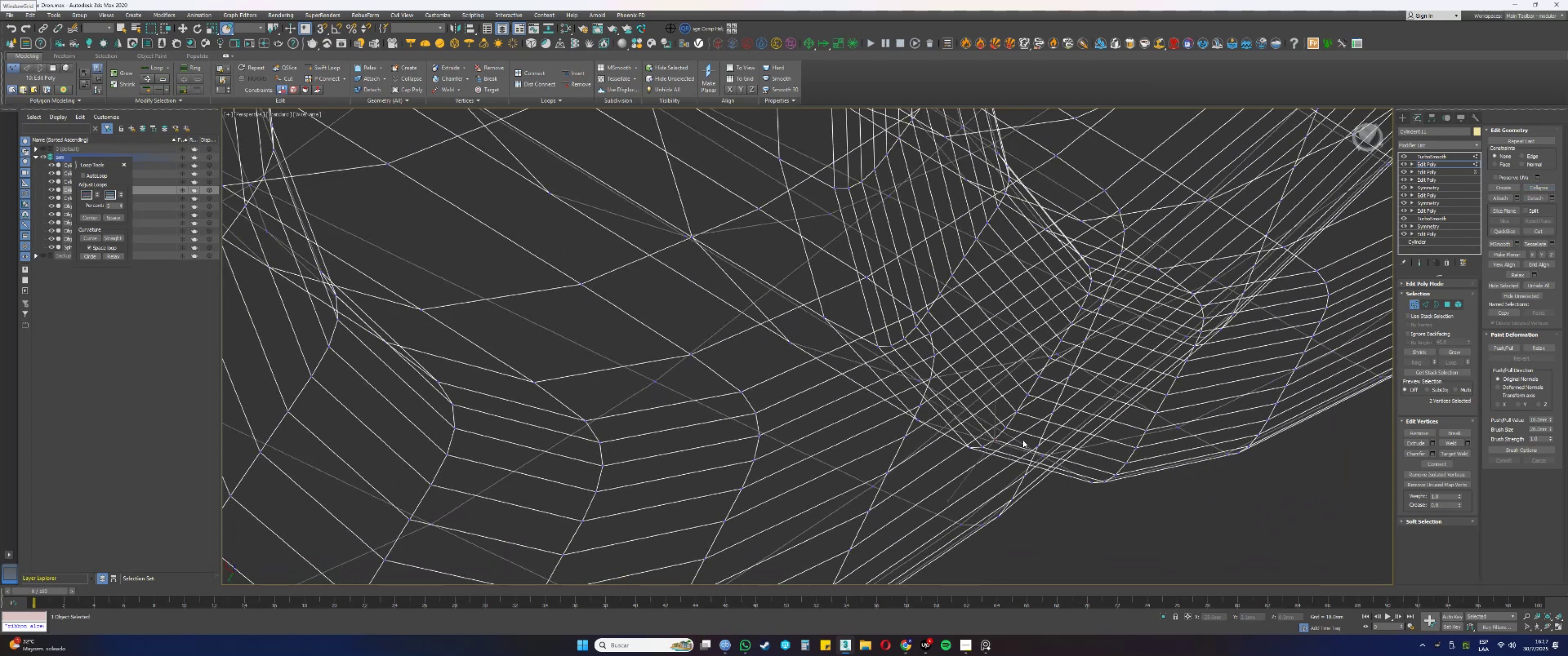 
scroll: coordinate [985, 445], scroll_direction: up, amount: 2.0
 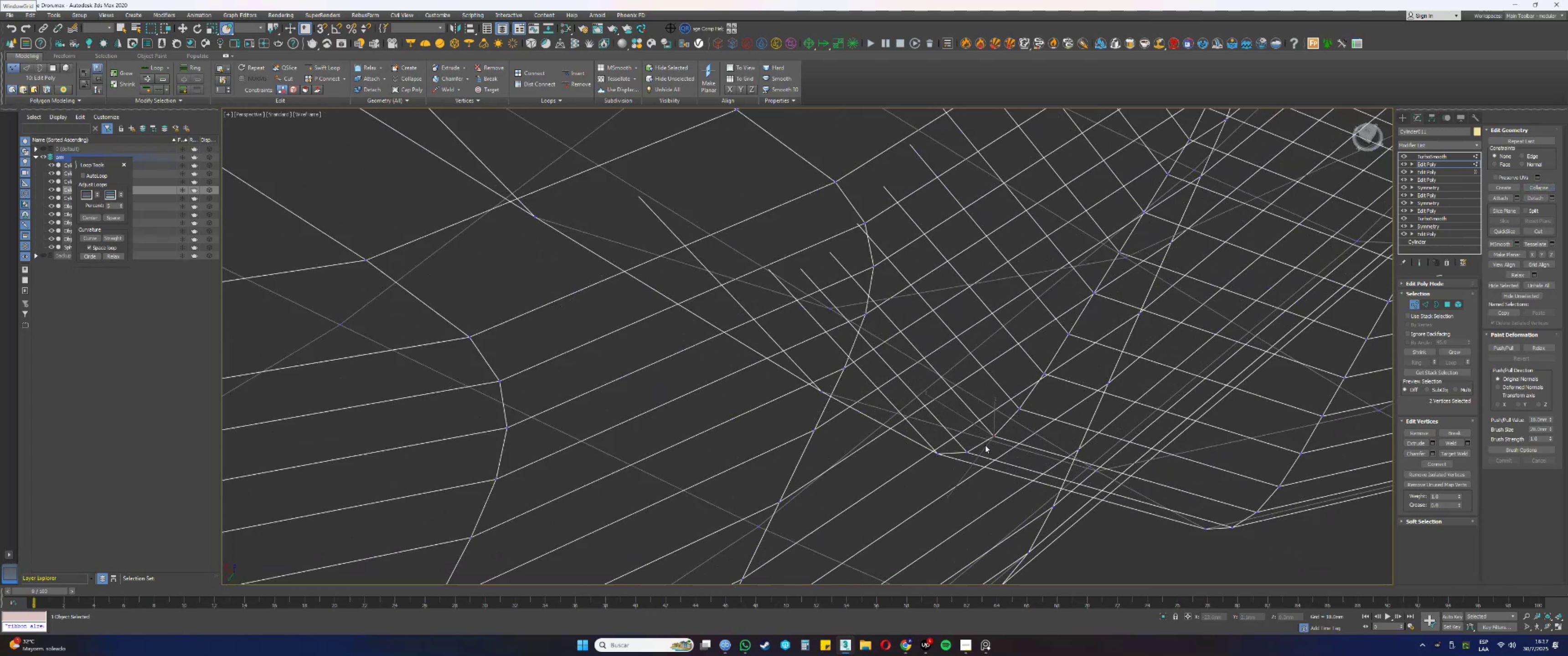 
hold_key(key=AltLeft, duration=1.2)
 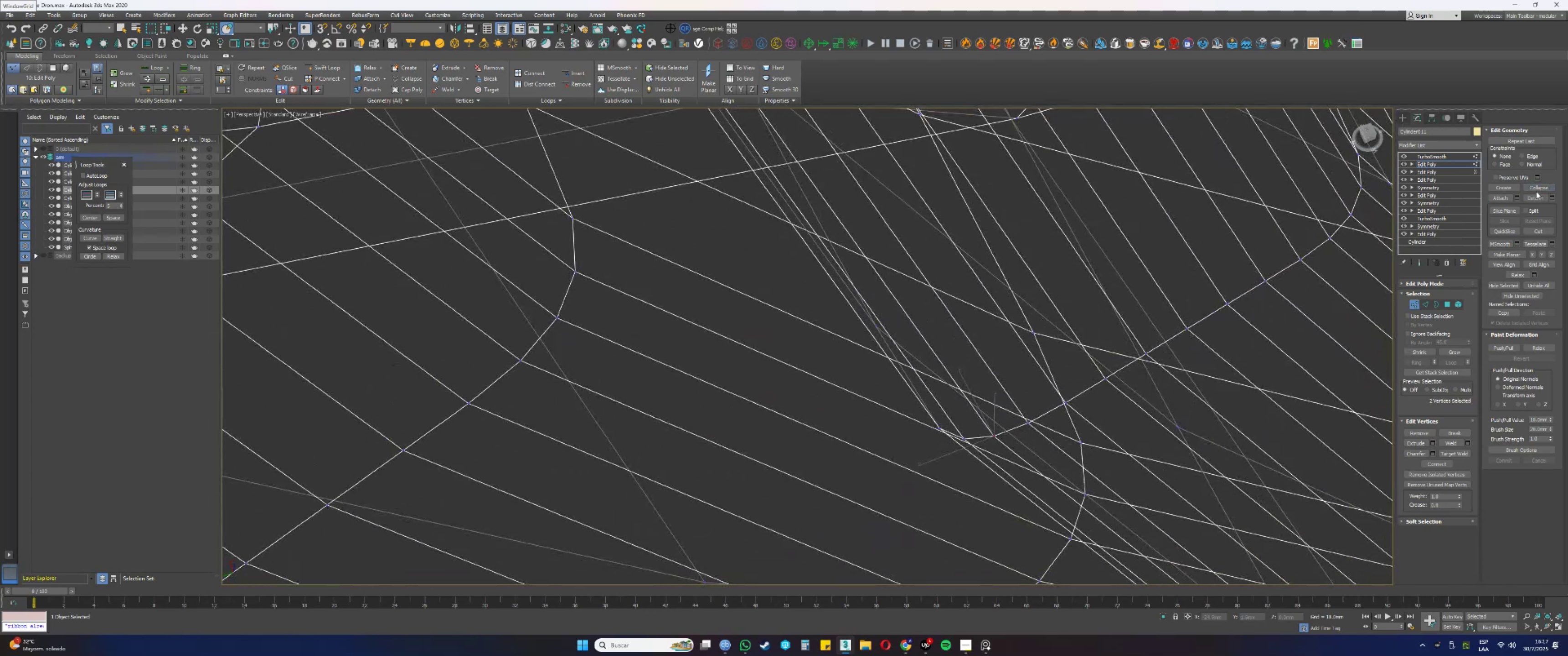 
left_click([1541, 187])
 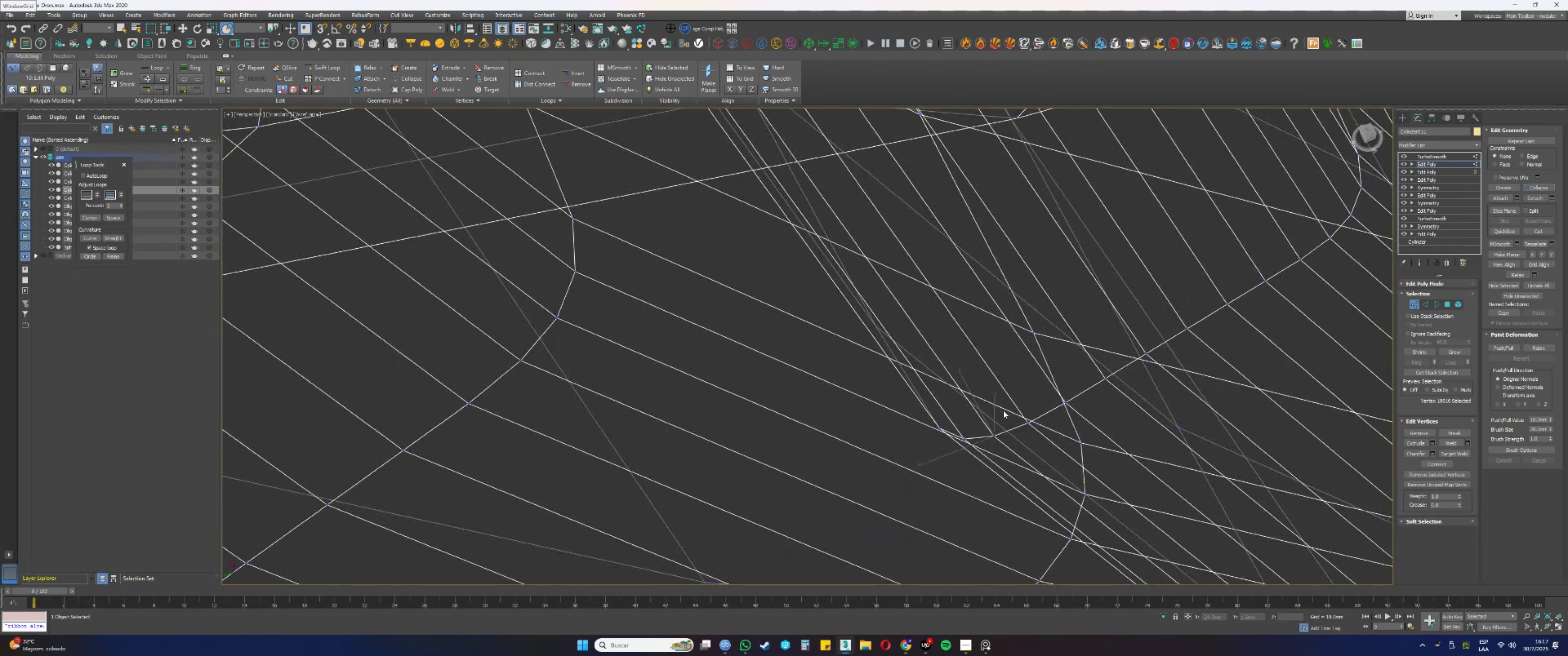 
left_click_drag(start_coordinate=[974, 450], to_coordinate=[956, 432])
 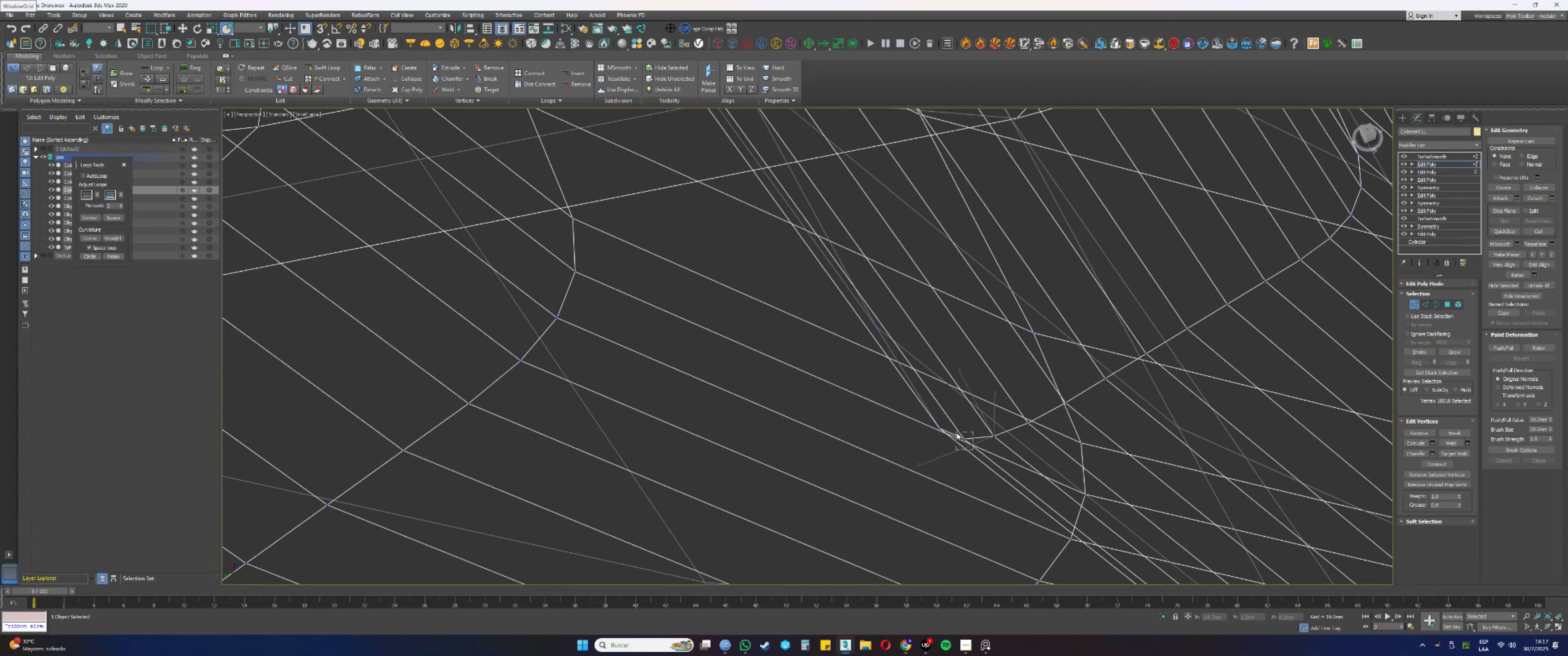 
hold_key(key=AltLeft, duration=1.17)
 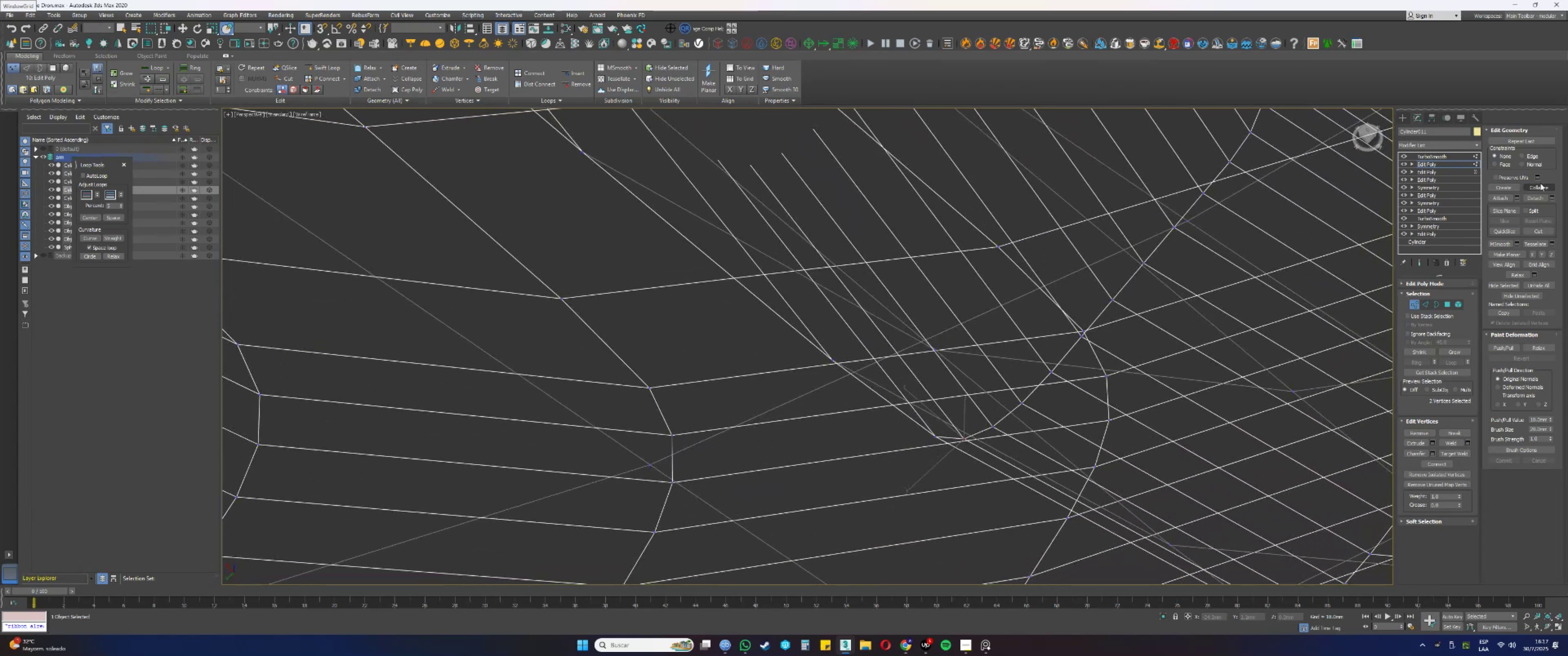 
left_click([1539, 187])
 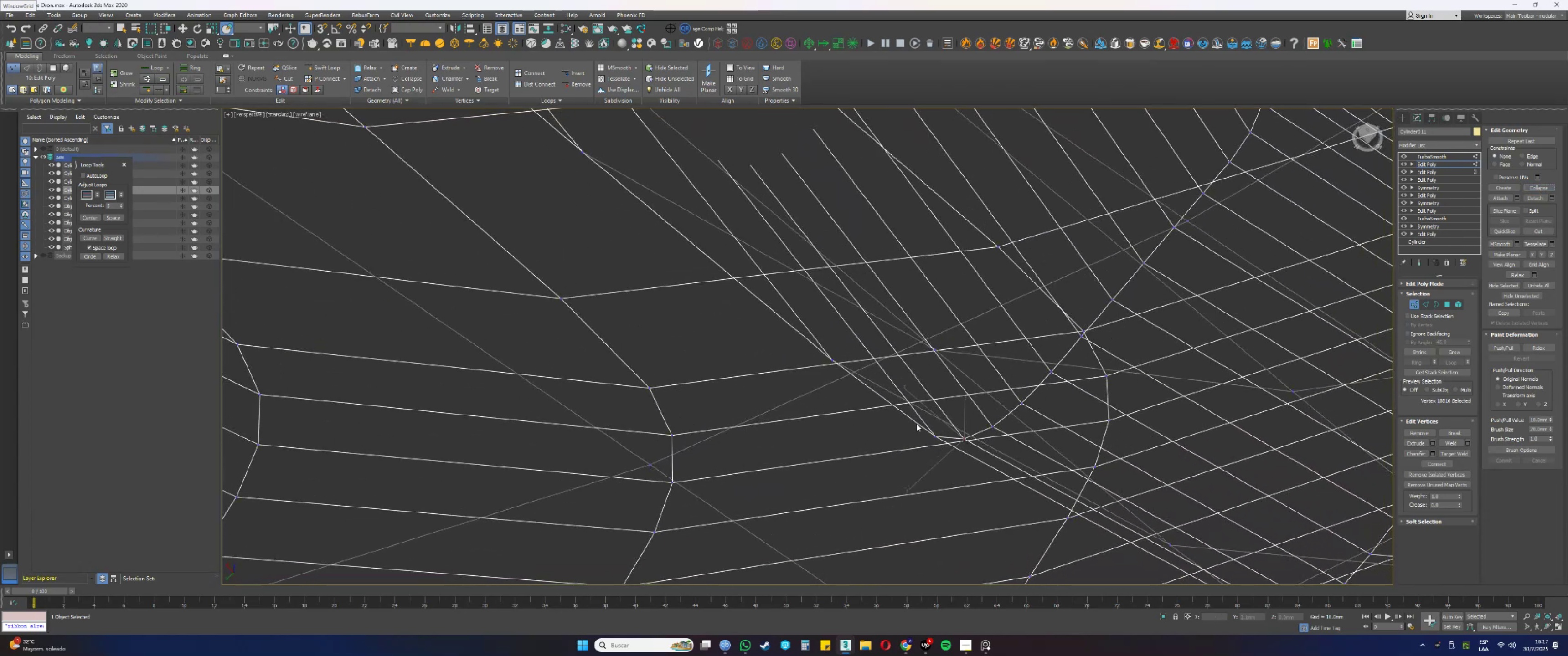 
left_click_drag(start_coordinate=[944, 447], to_coordinate=[927, 422])
 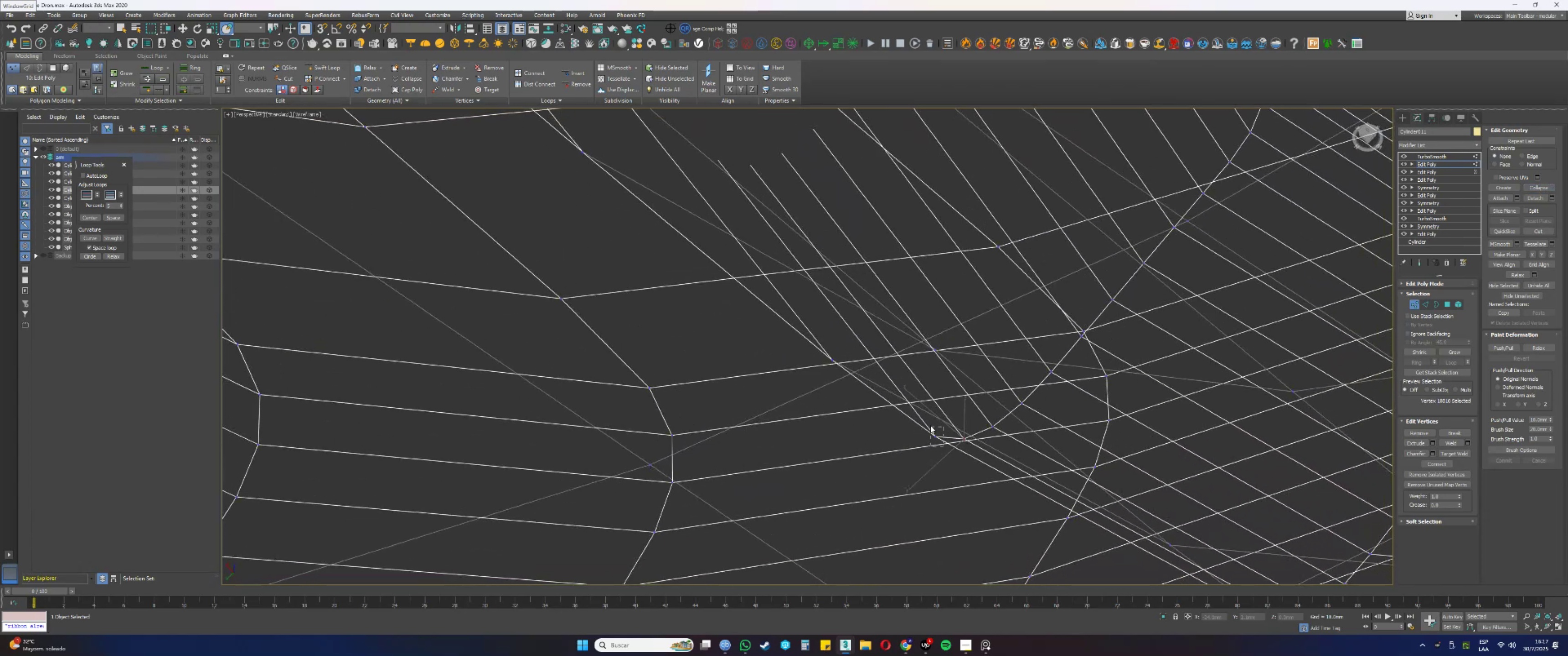 
hold_key(key=AltLeft, duration=0.73)
 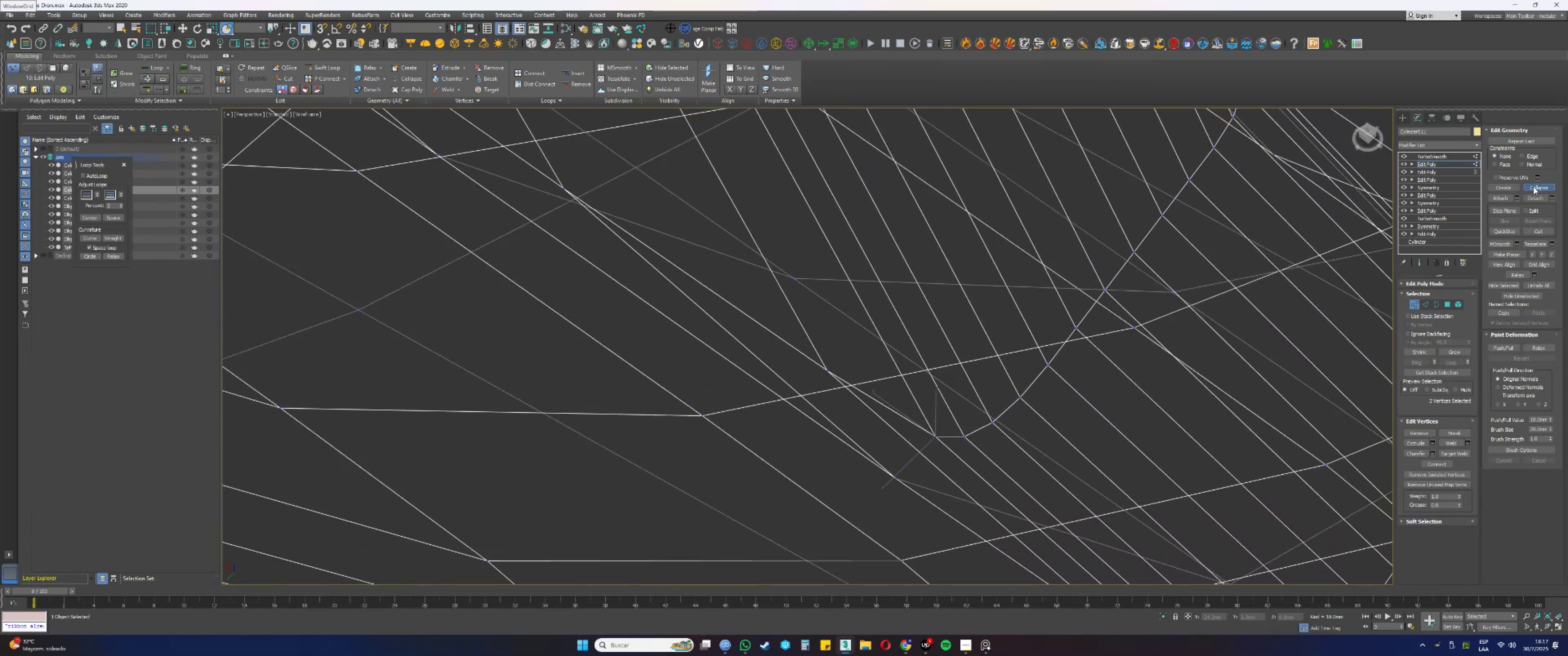 
scroll: coordinate [965, 341], scroll_direction: down, amount: 1.0
 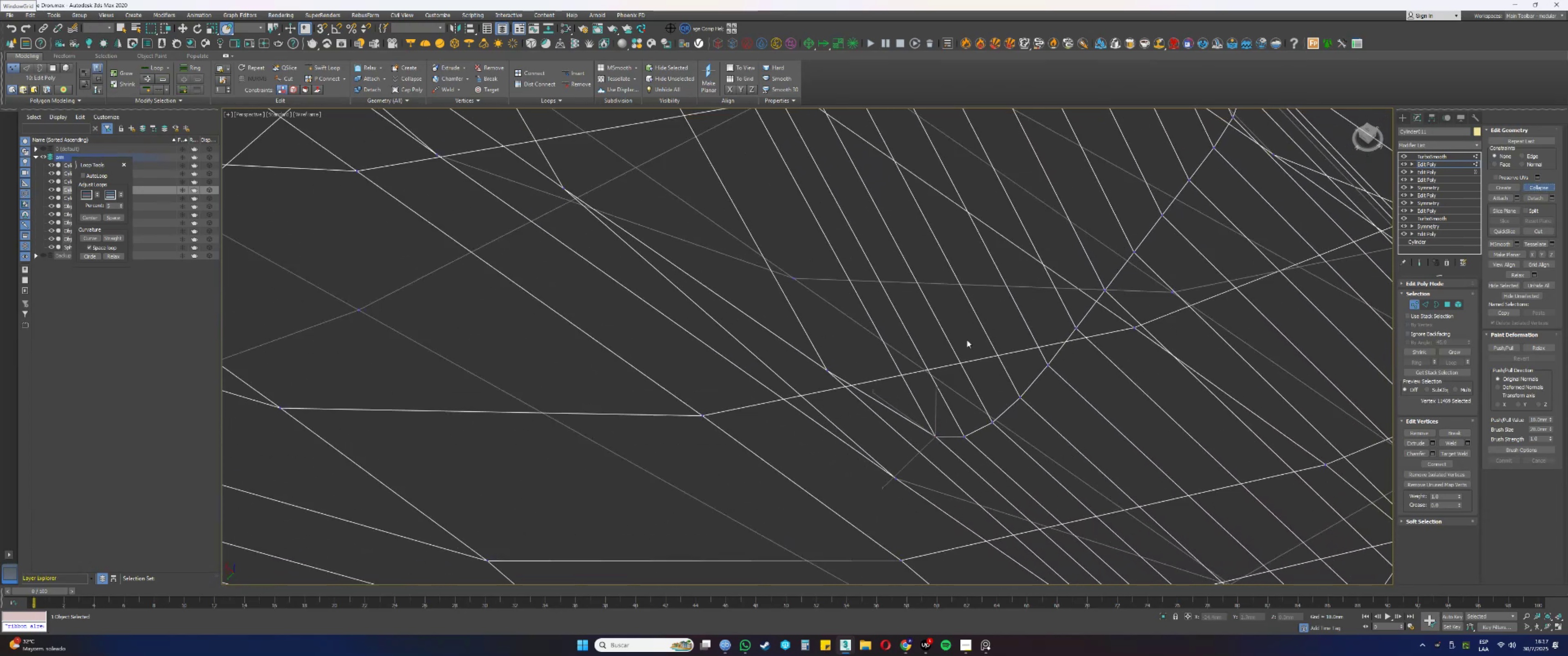 
hold_key(key=AltLeft, duration=0.6)
 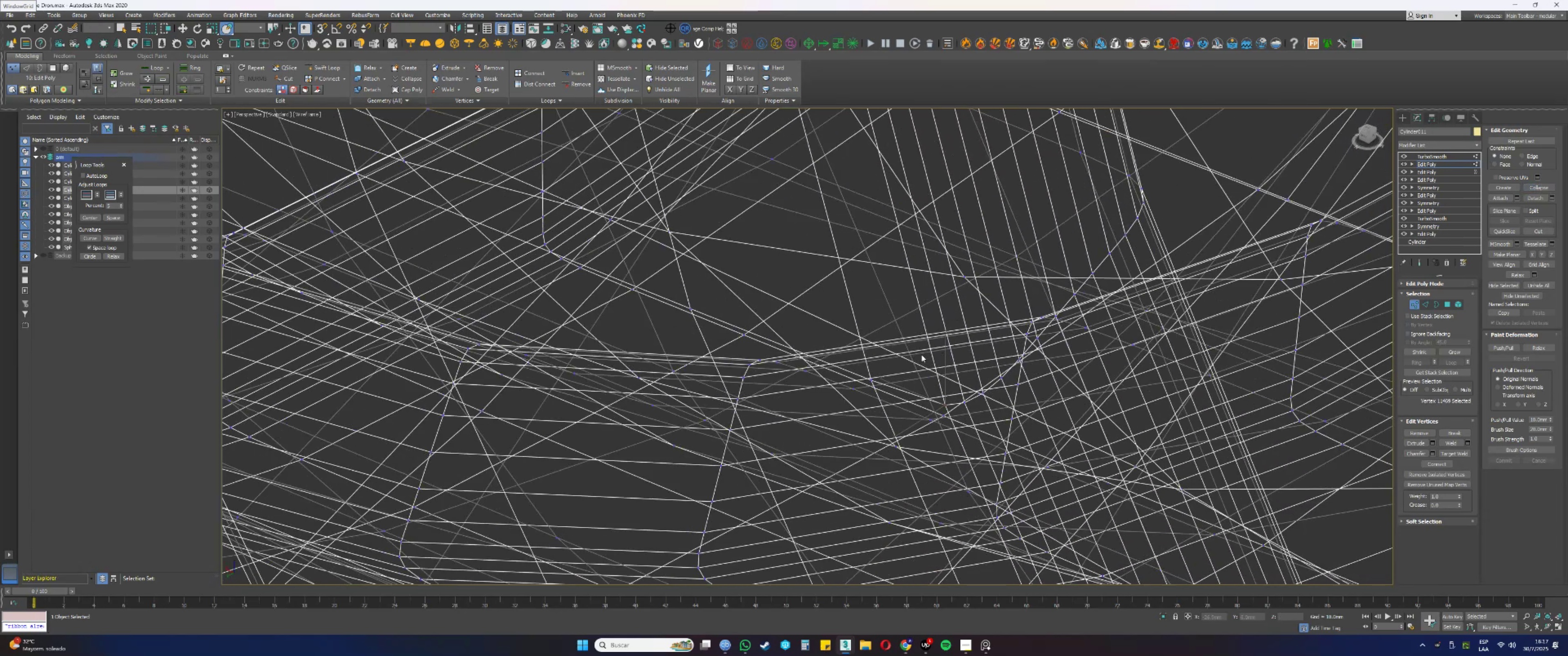 
hold_key(key=AltLeft, duration=0.5)
 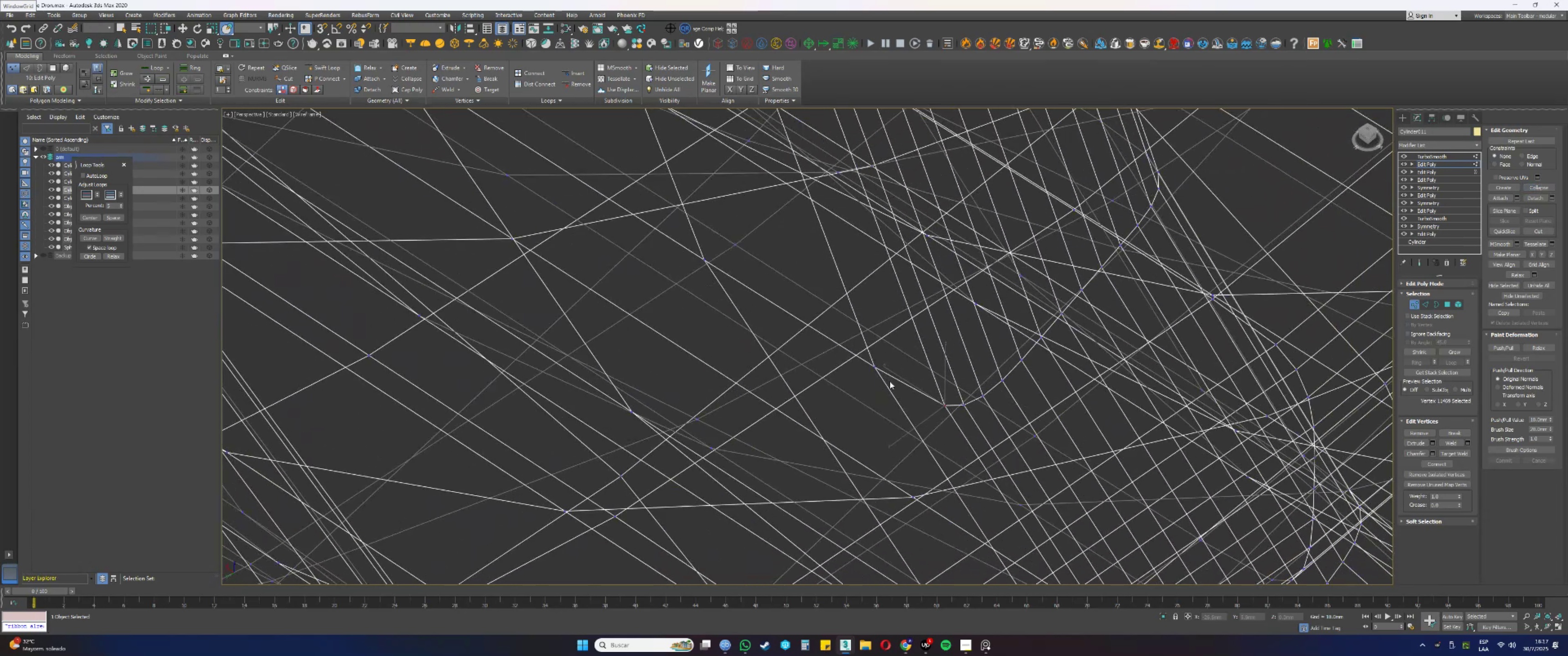 
left_click_drag(start_coordinate=[888, 379], to_coordinate=[866, 361])
 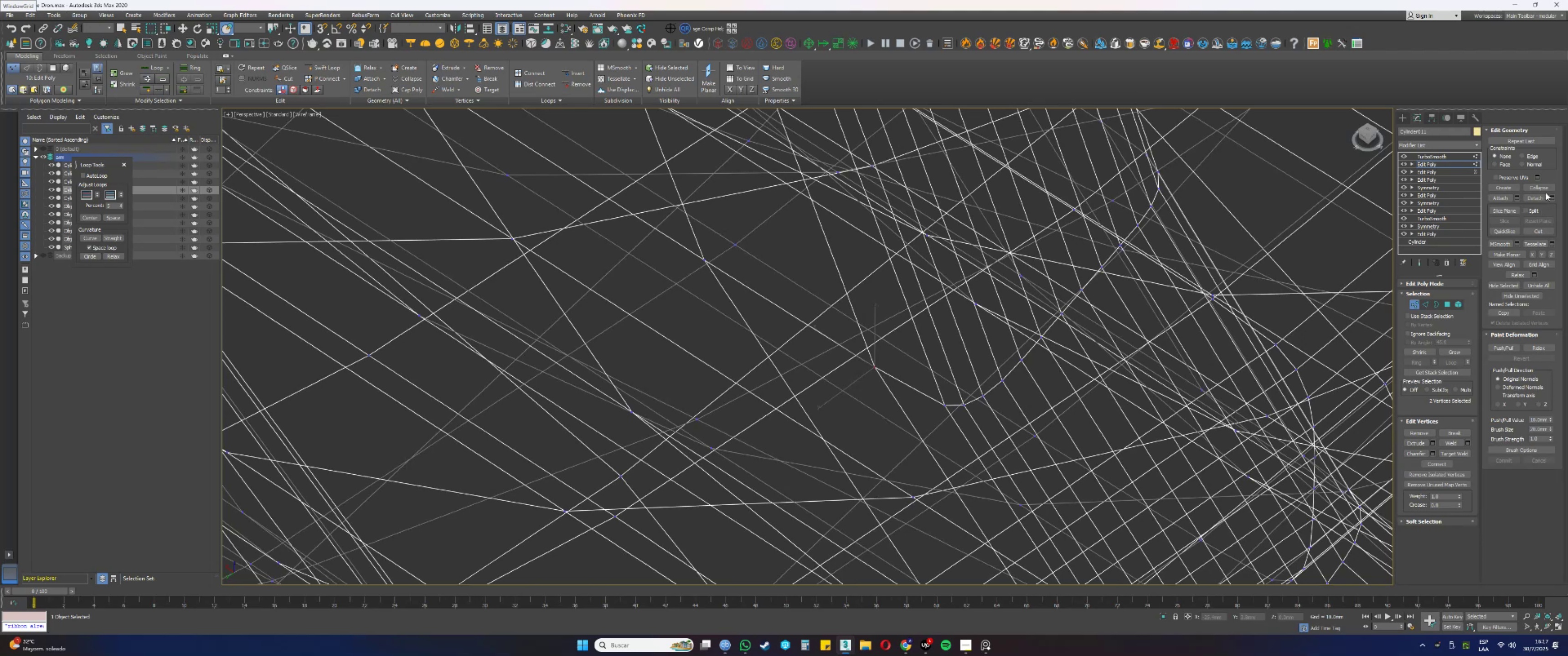 
left_click([1541, 188])
 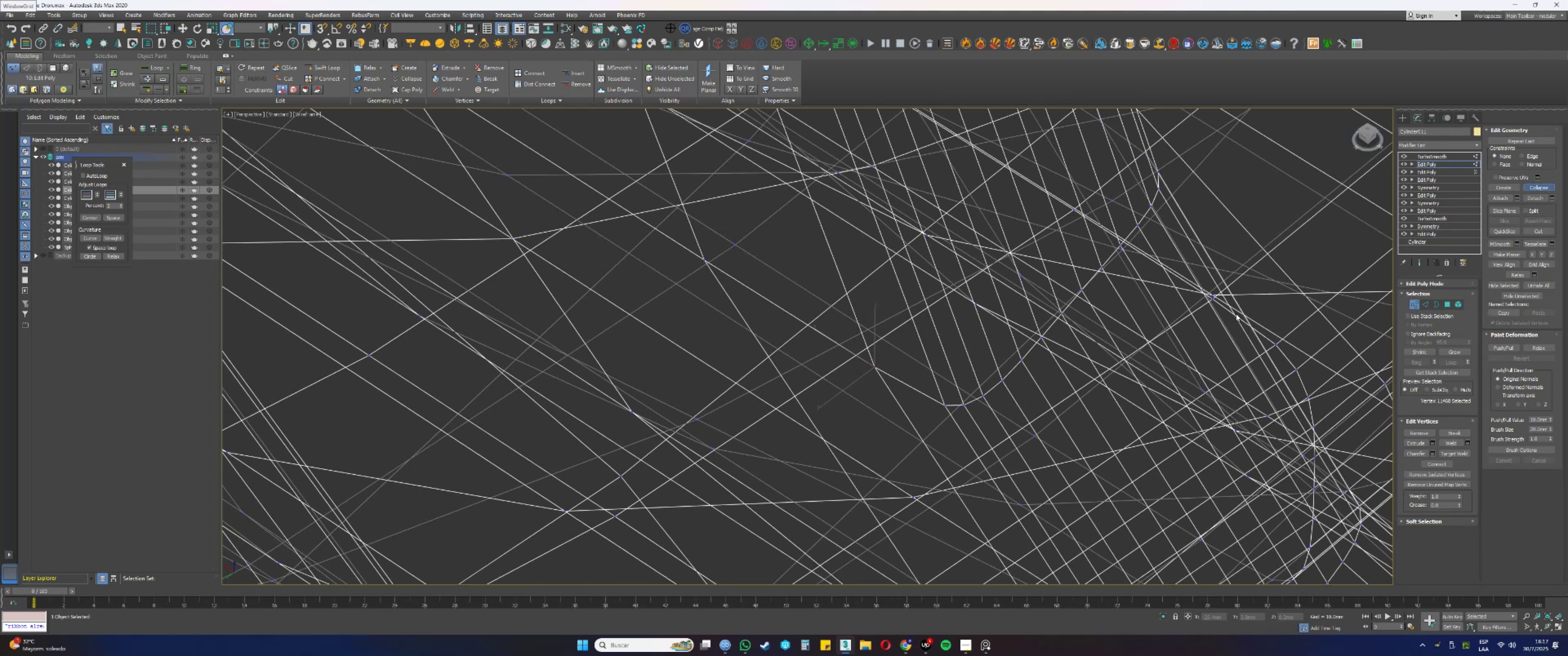 
key(Alt+AltLeft)
 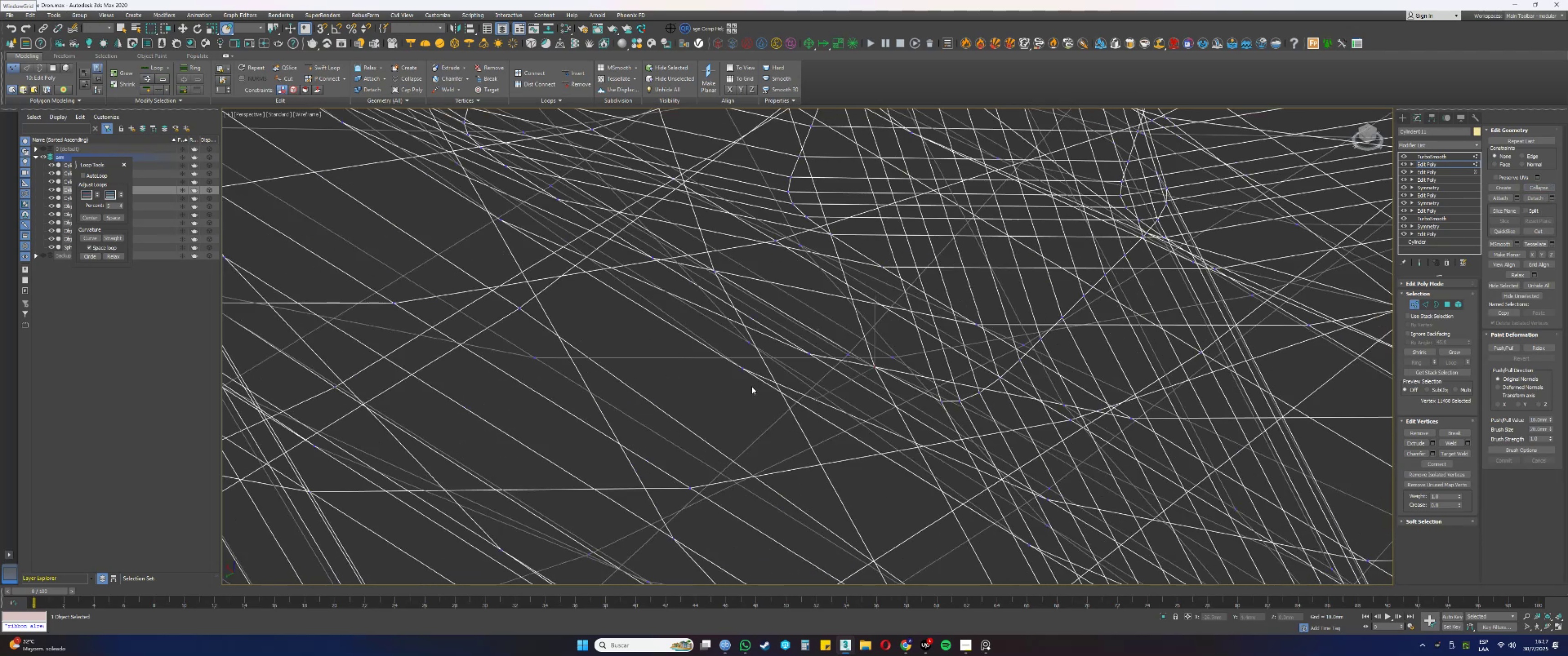 
key(F3)
 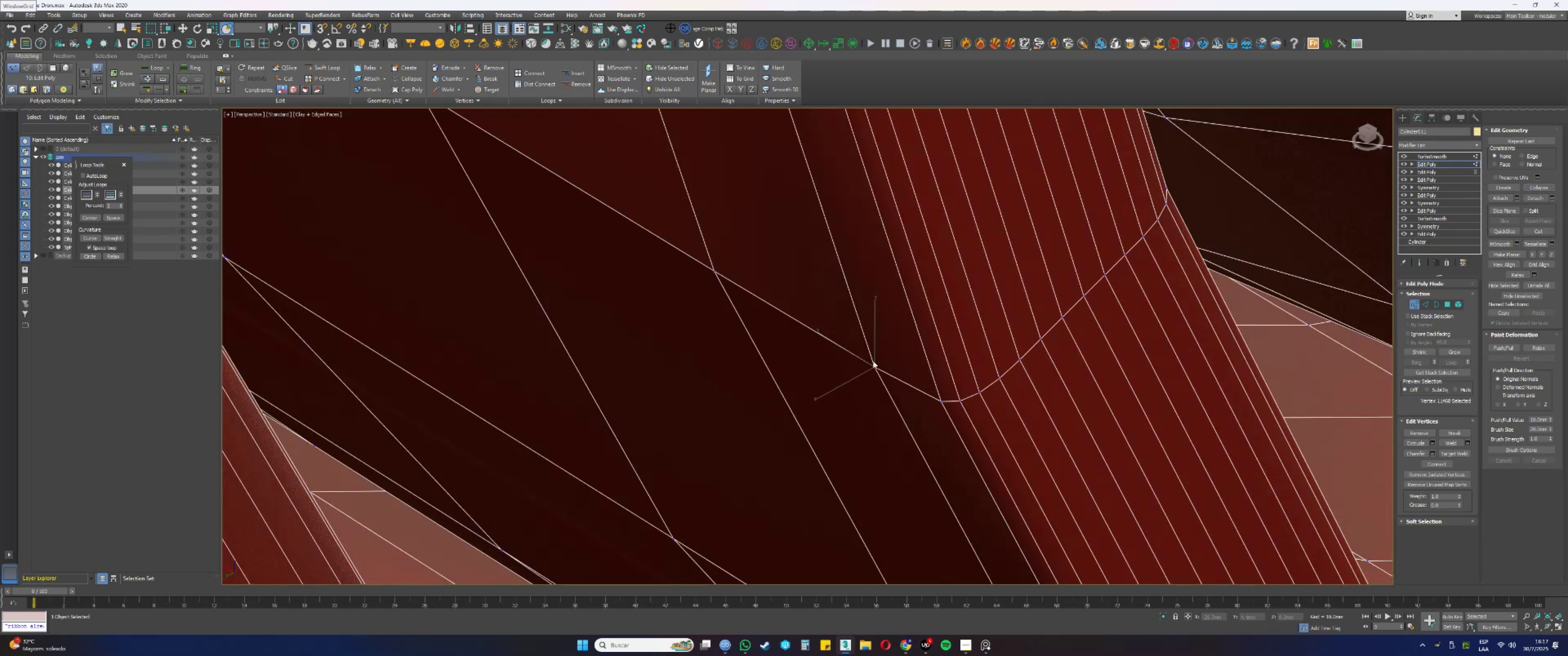 
key(Alt+AltLeft)
 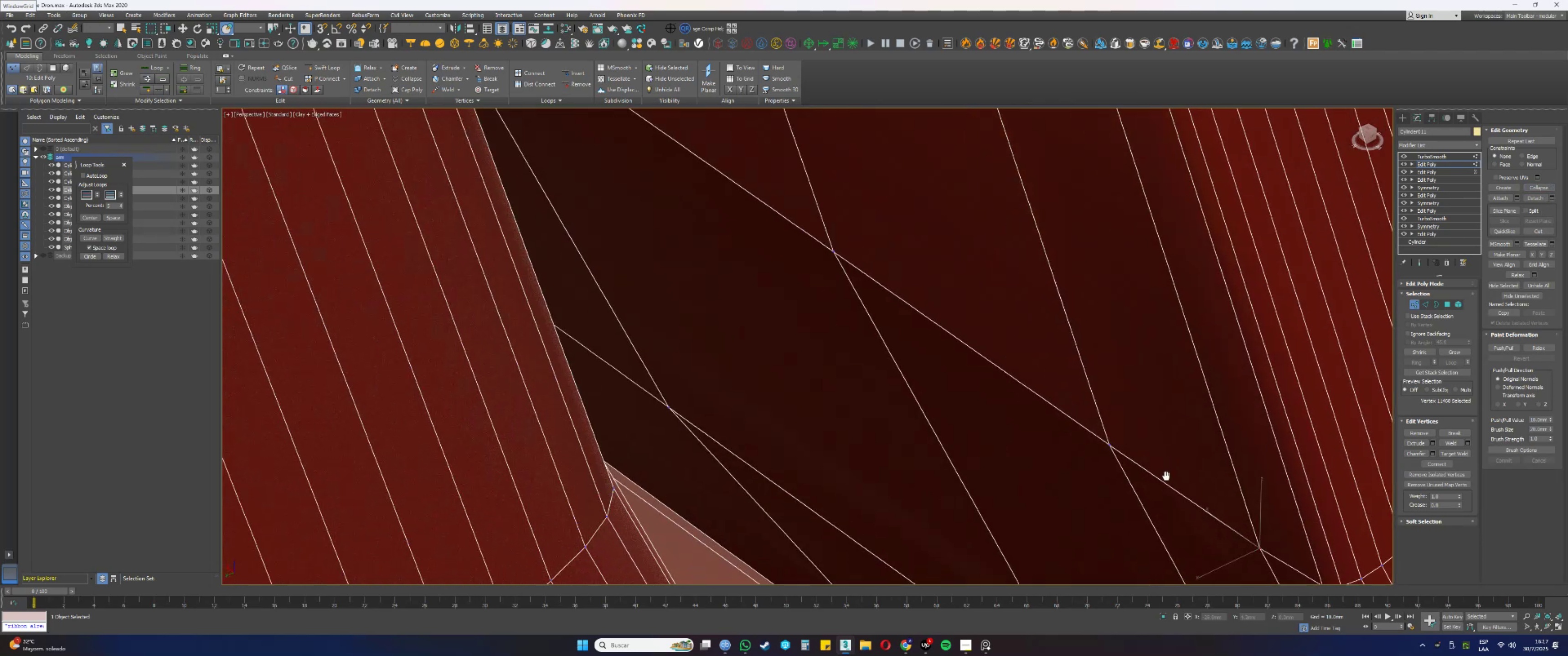 
key(F3)
 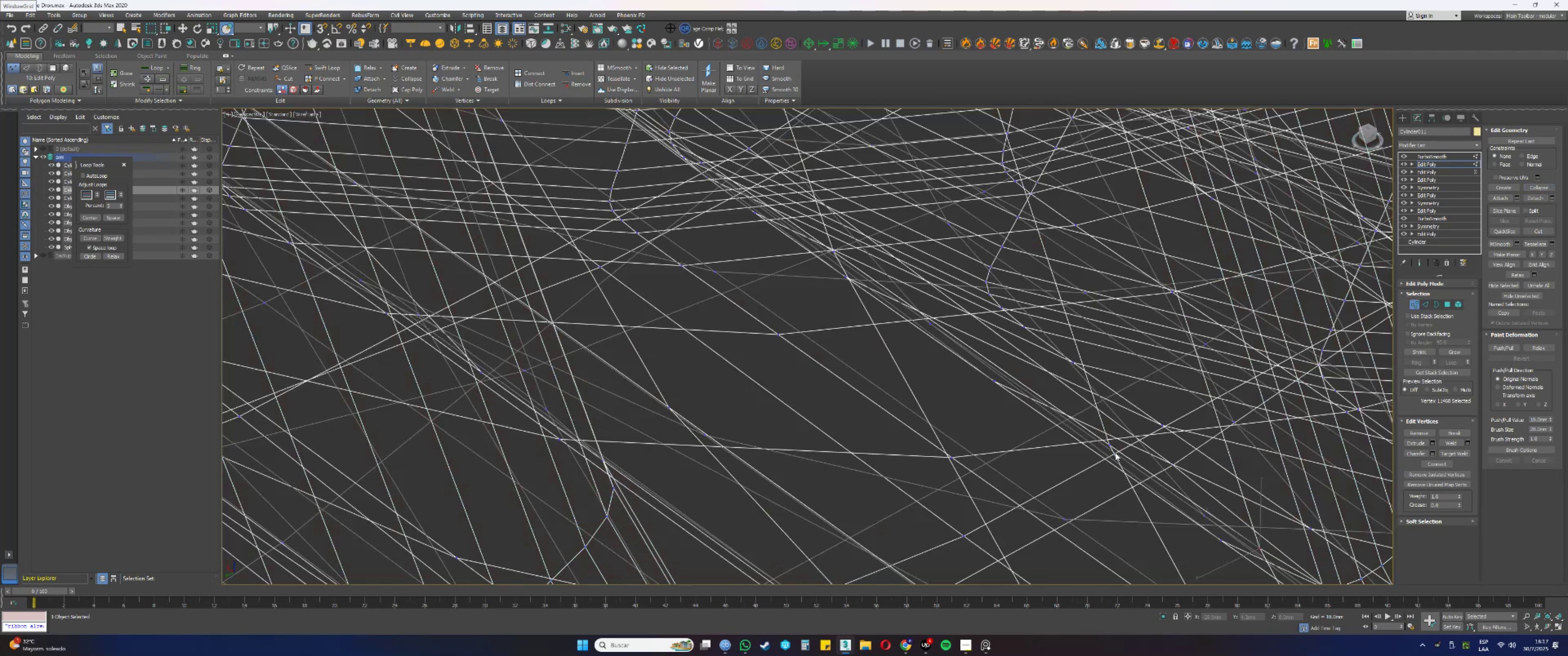 
left_click_drag(start_coordinate=[1116, 453], to_coordinate=[1102, 439])
 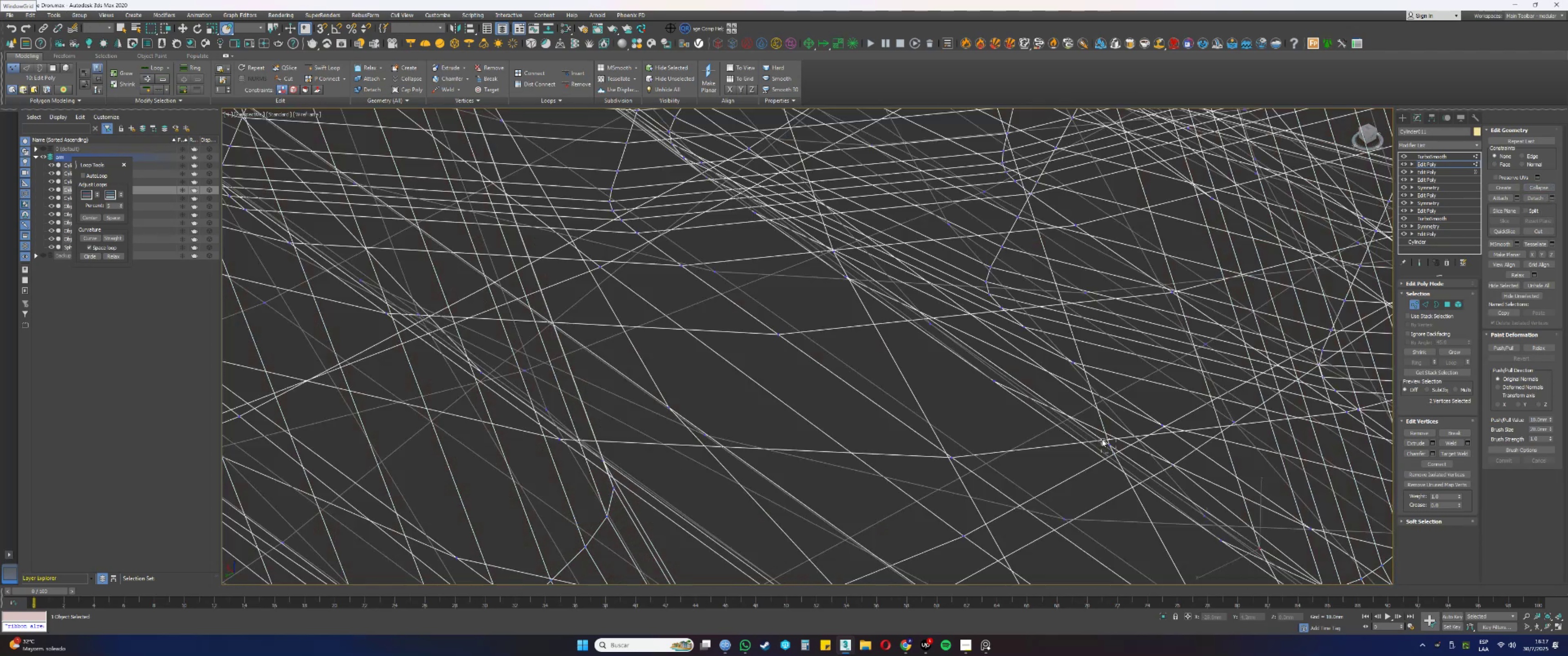 
hold_key(key=AltLeft, duration=0.39)
 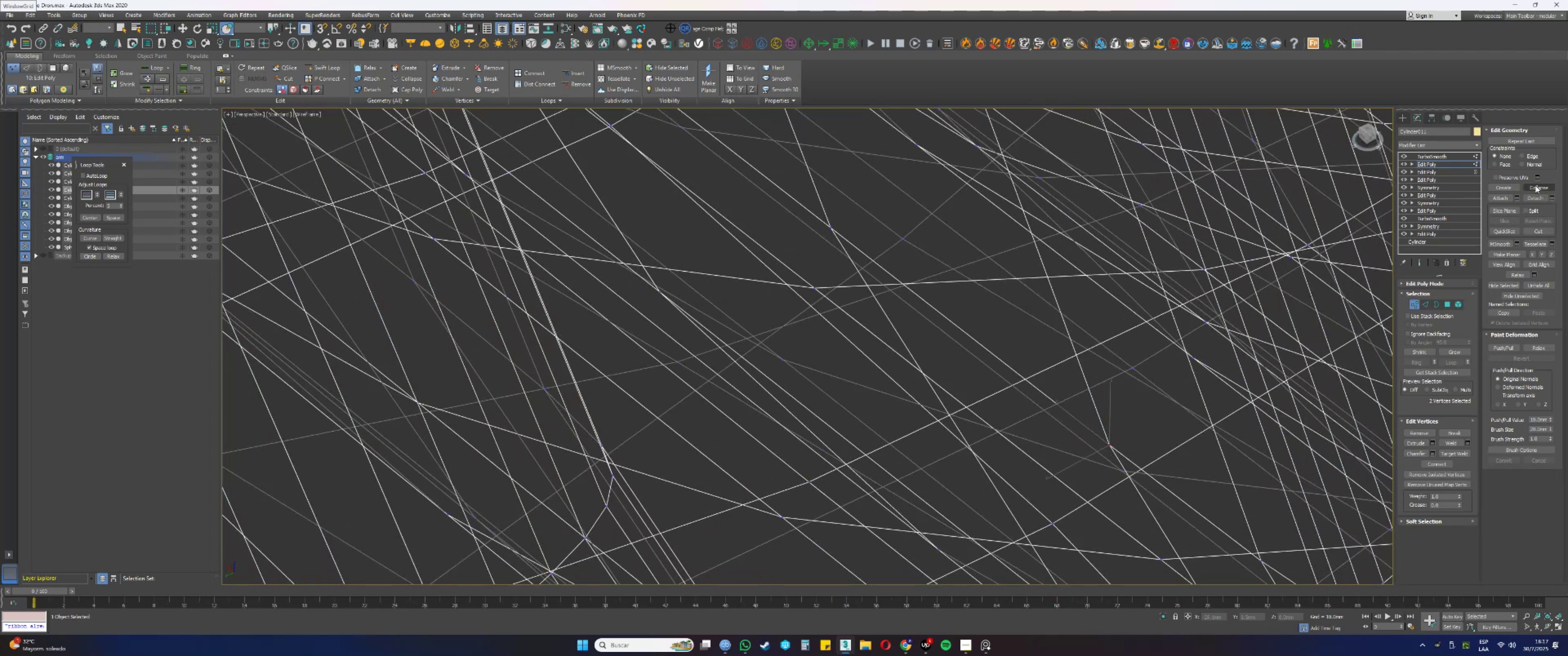 
left_click([1535, 185])
 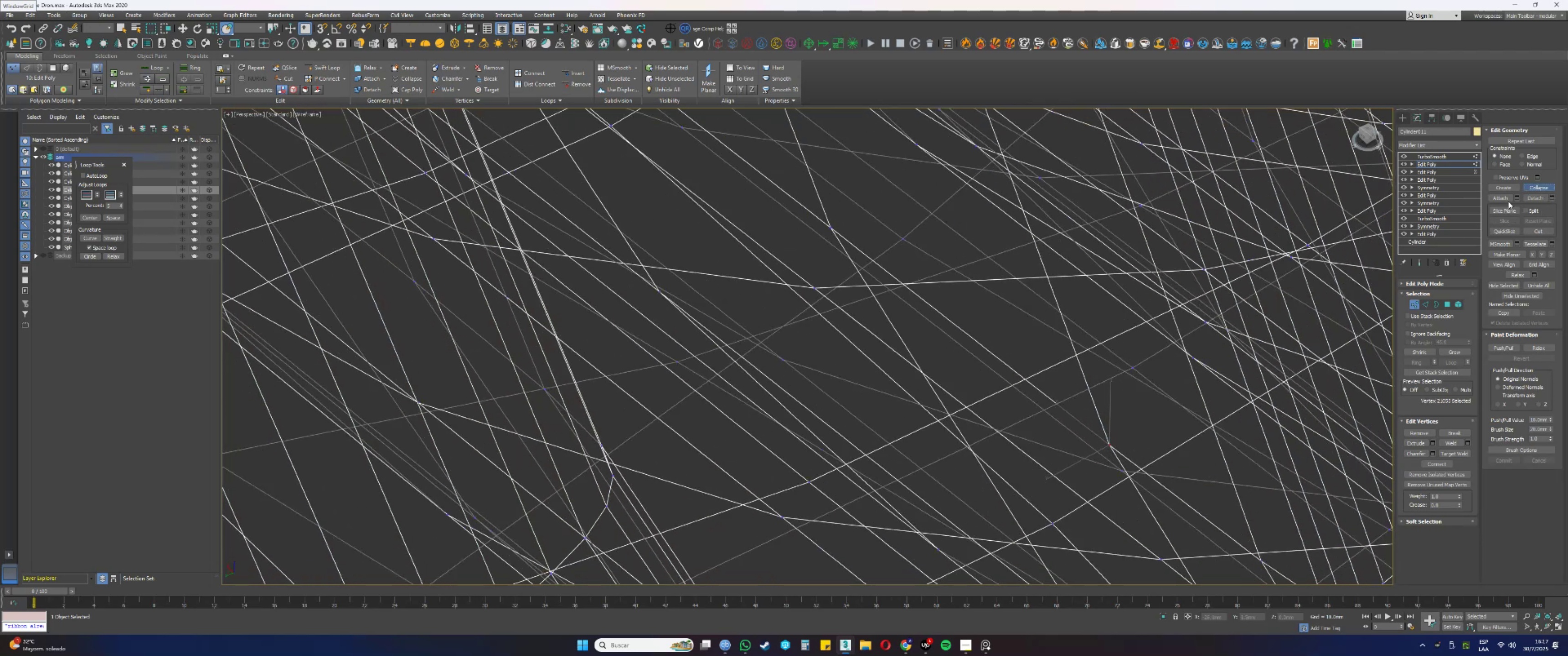 
key(F3)
 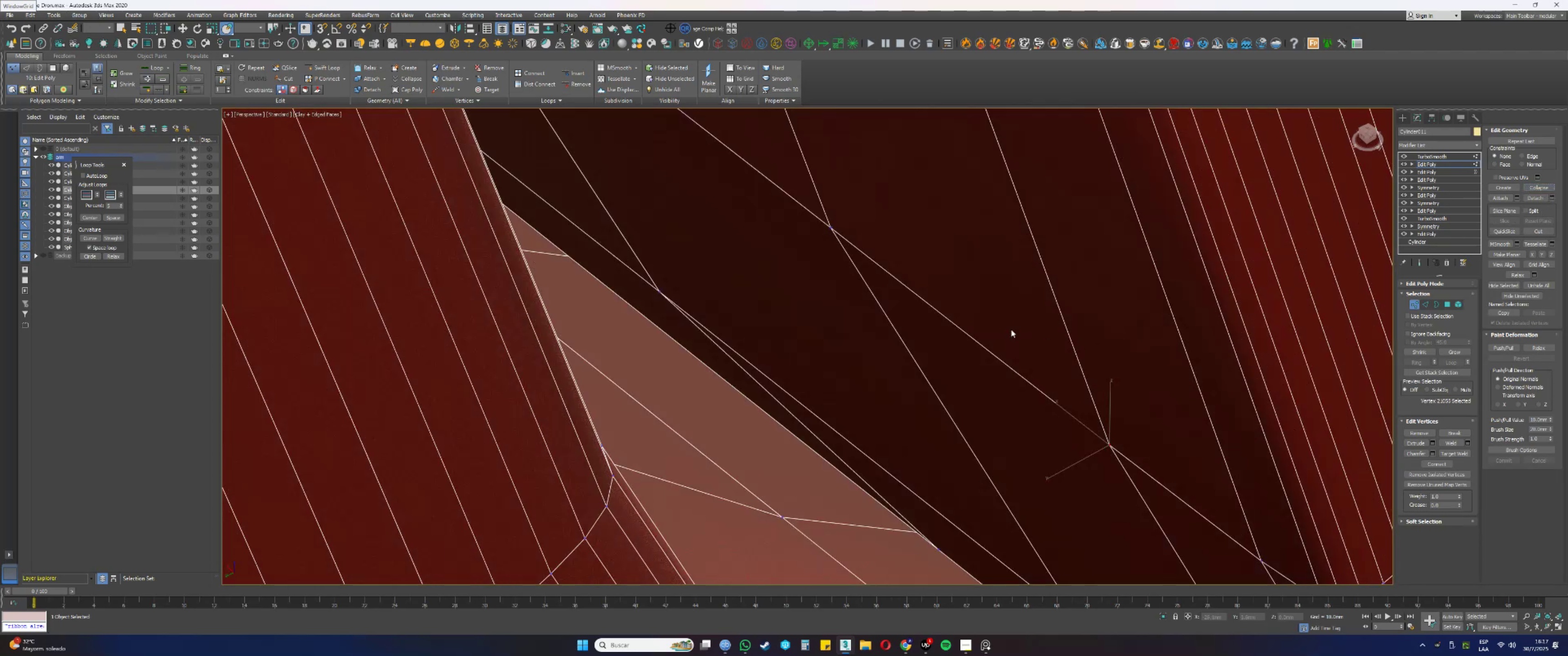 
key(F3)
 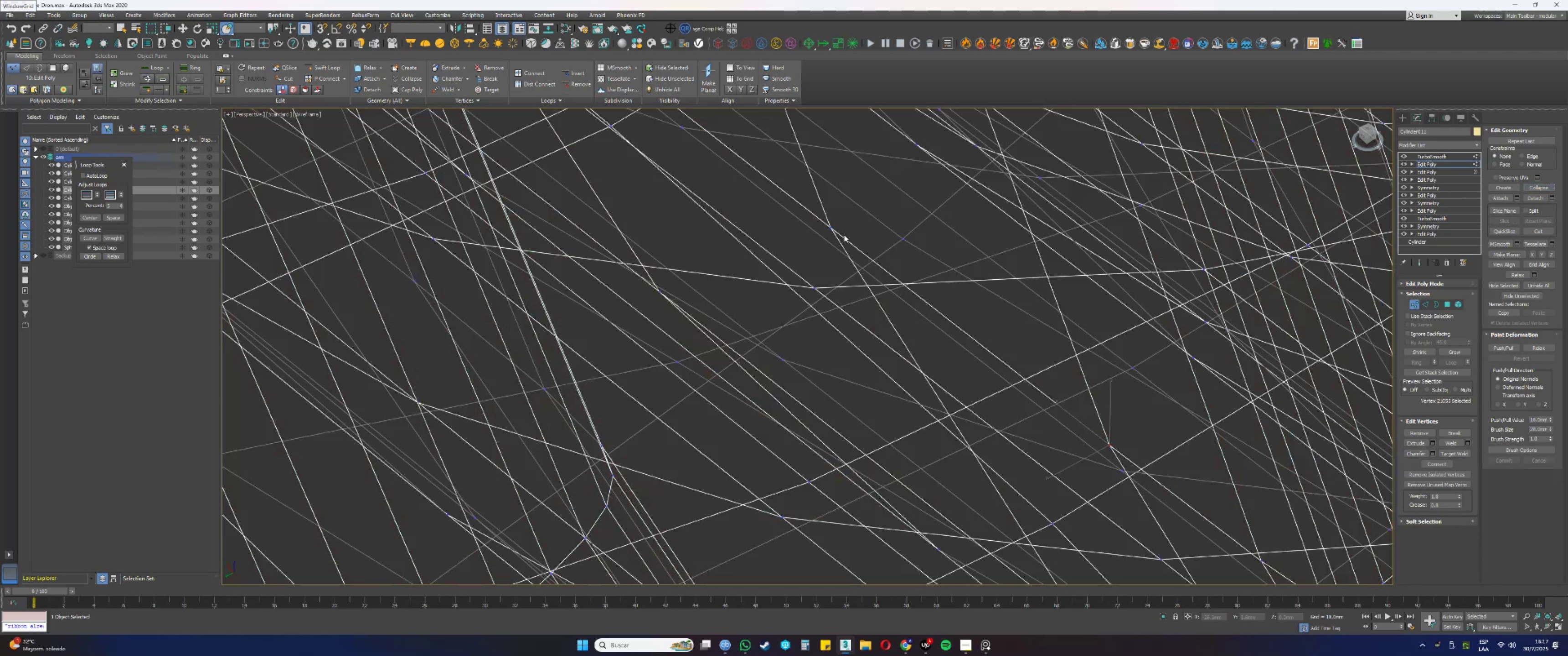 
left_click_drag(start_coordinate=[842, 235], to_coordinate=[823, 221])
 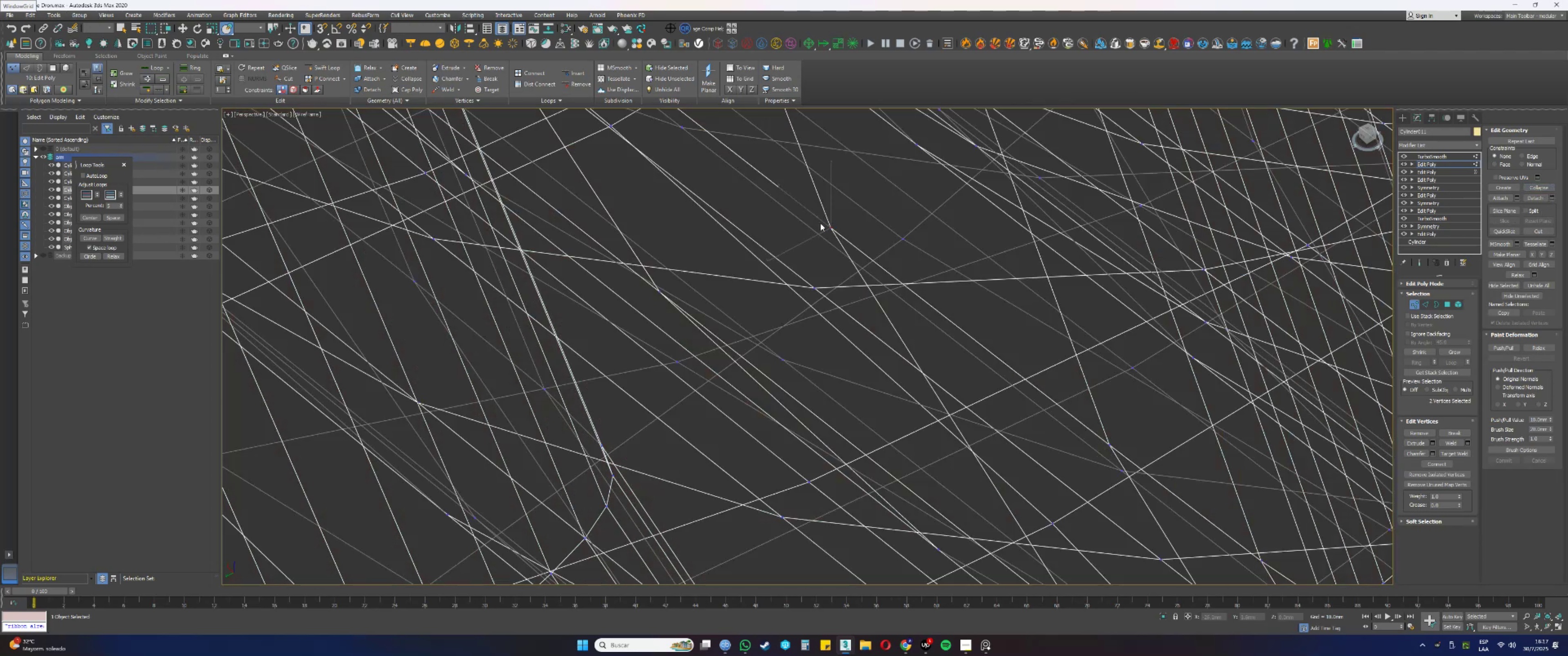 
hold_key(key=AltLeft, duration=0.58)
 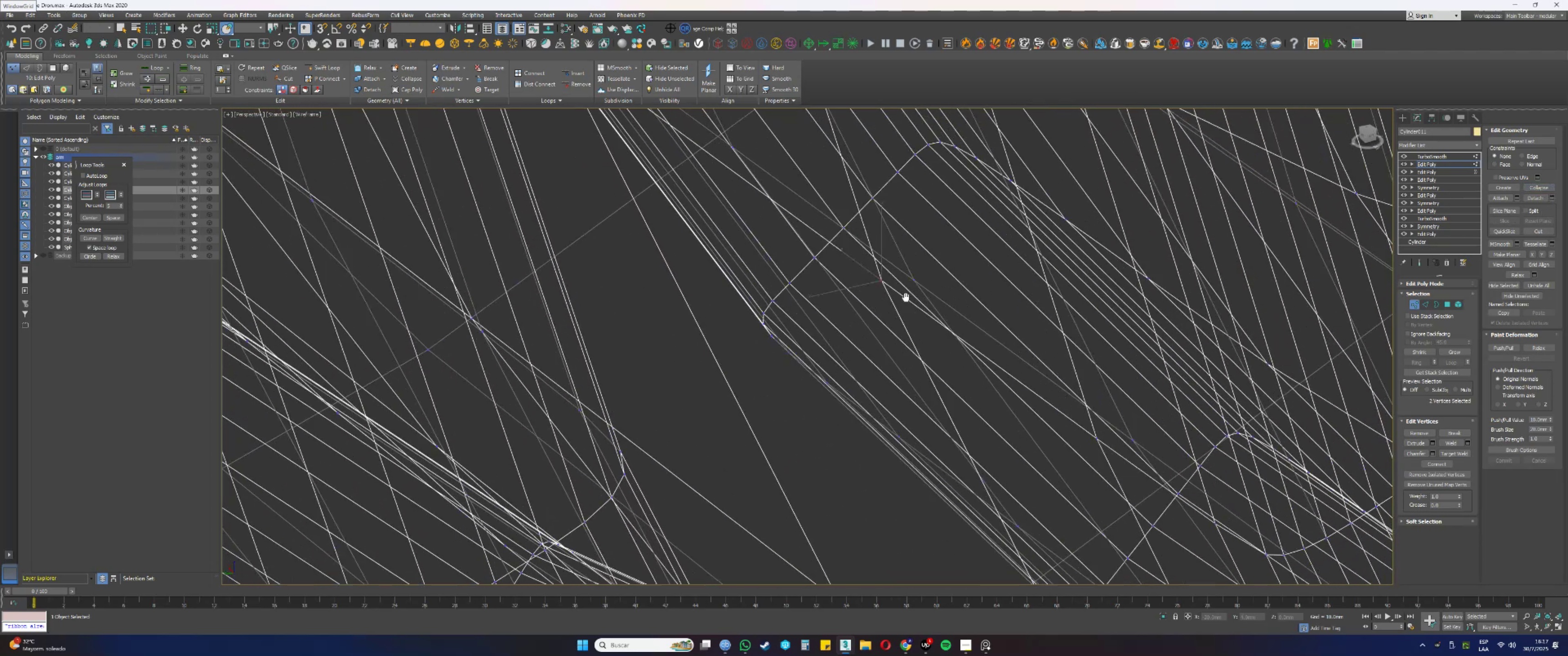 
hold_key(key=AltLeft, duration=0.3)
 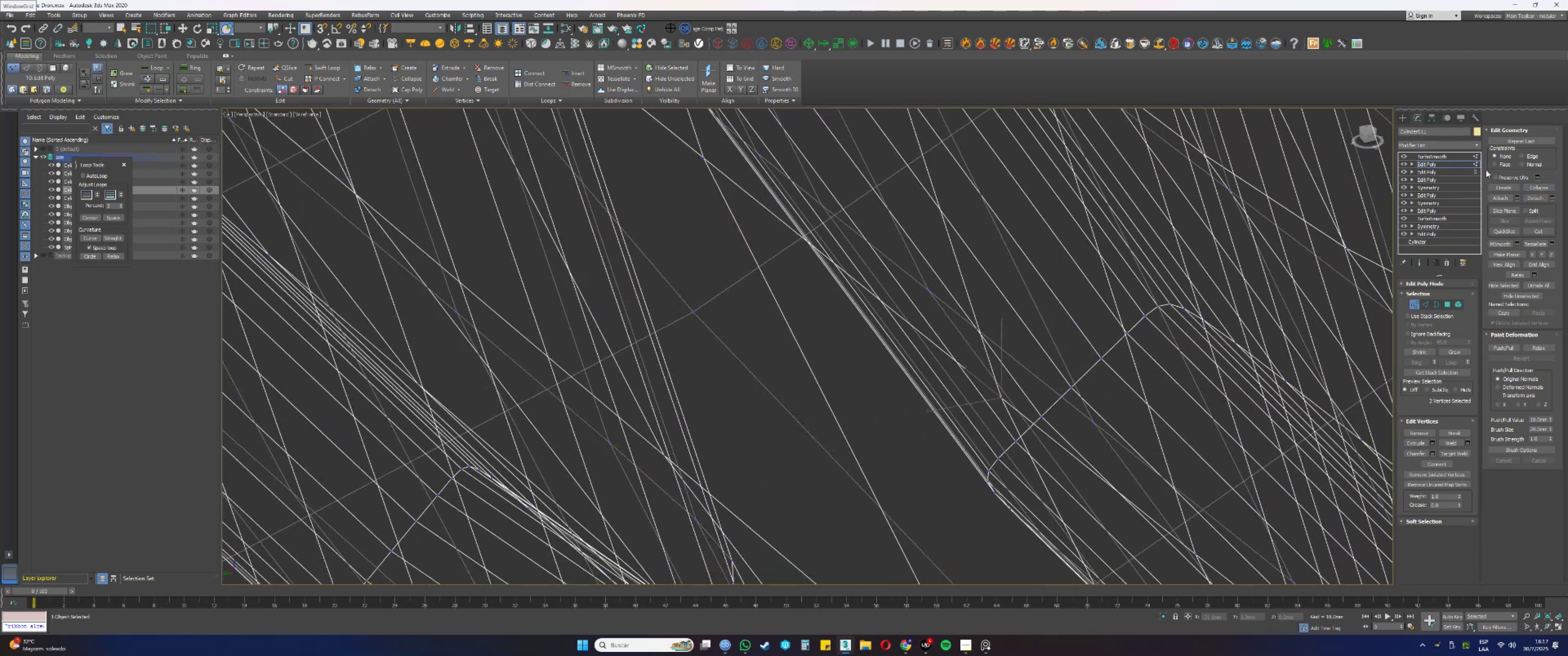 
key(F3)
 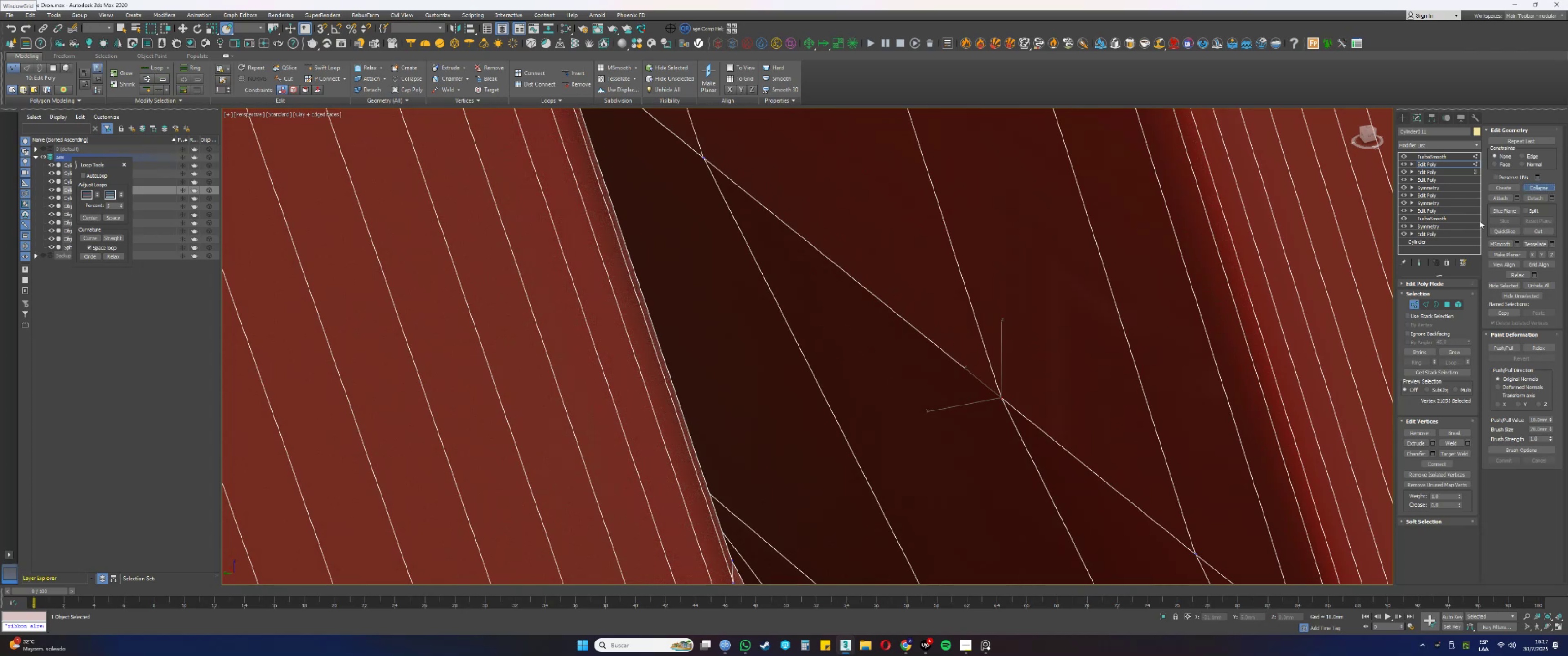 
hold_key(key=AltLeft, duration=0.8)
 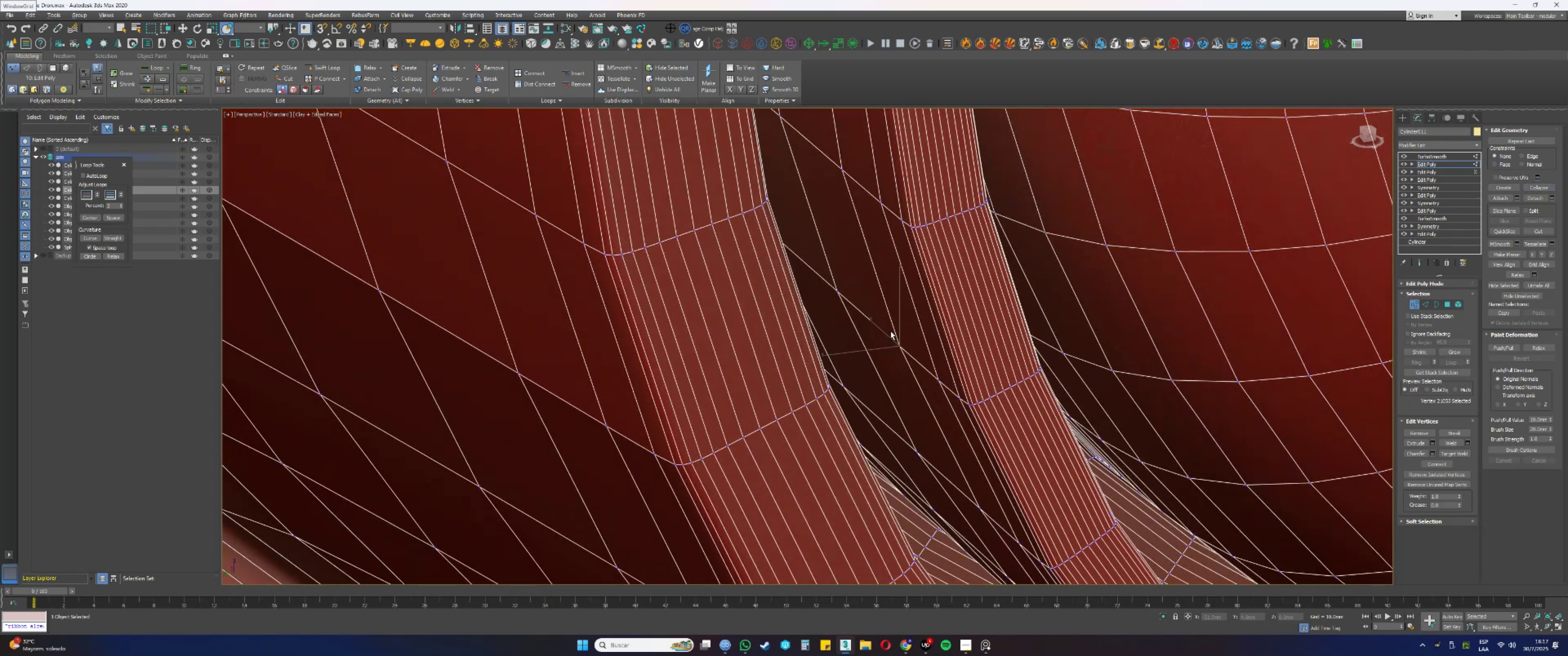 
hold_key(key=ControlLeft, duration=0.77)
 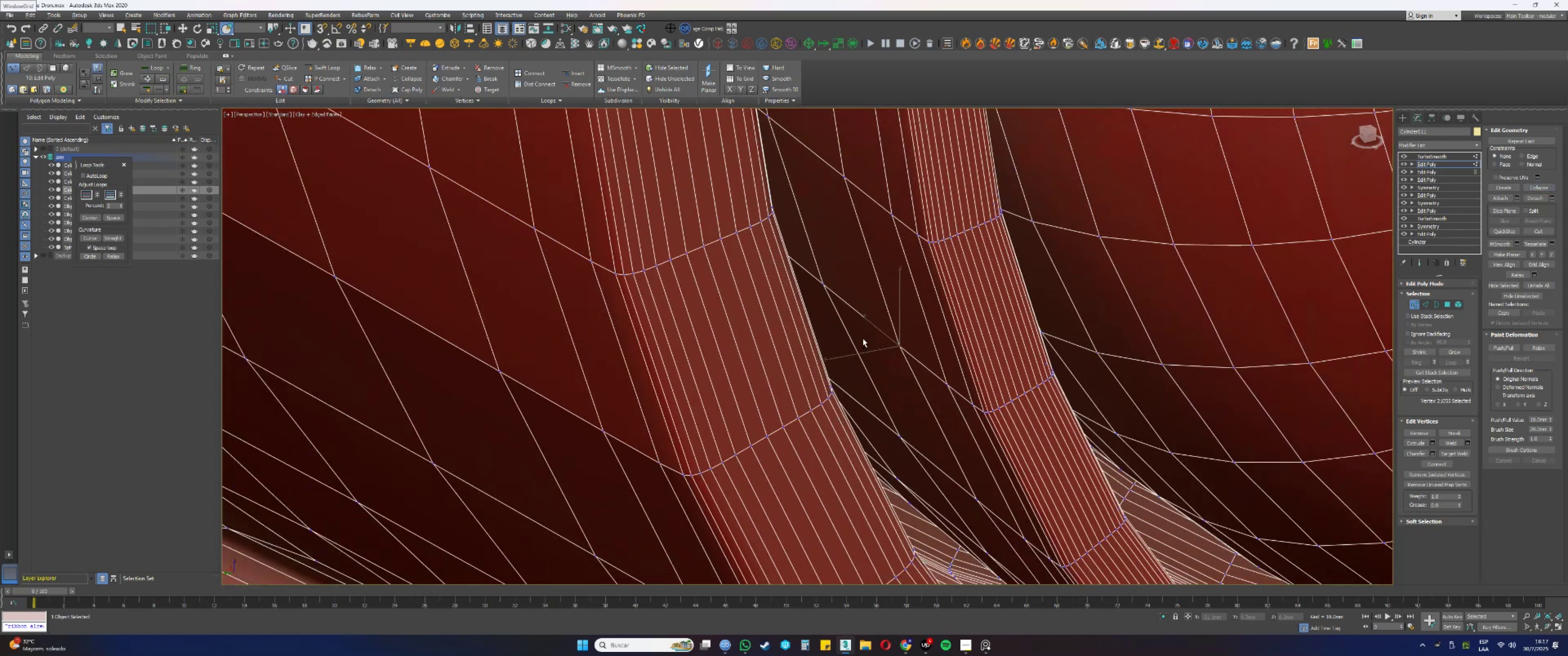 
hold_key(key=AltLeft, duration=1.23)
 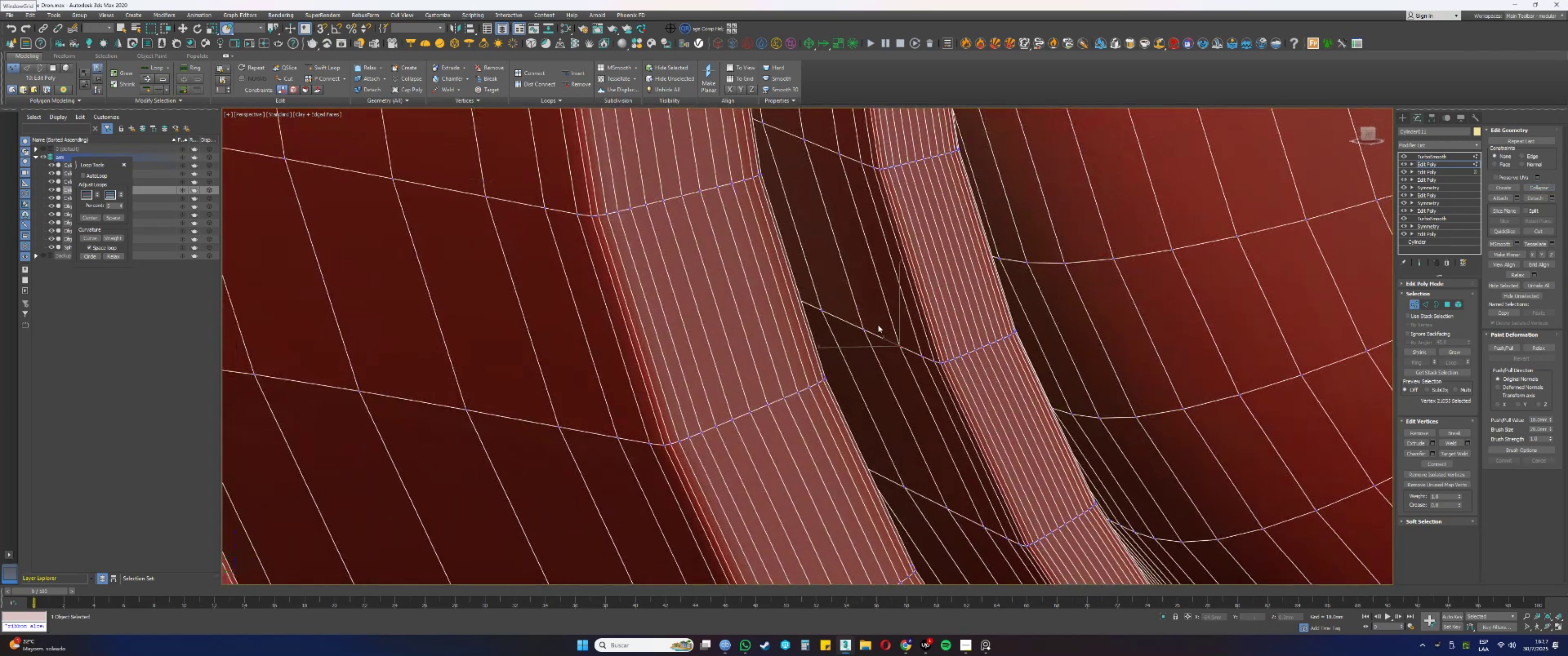 
scroll: coordinate [866, 331], scroll_direction: up, amount: 3.0
 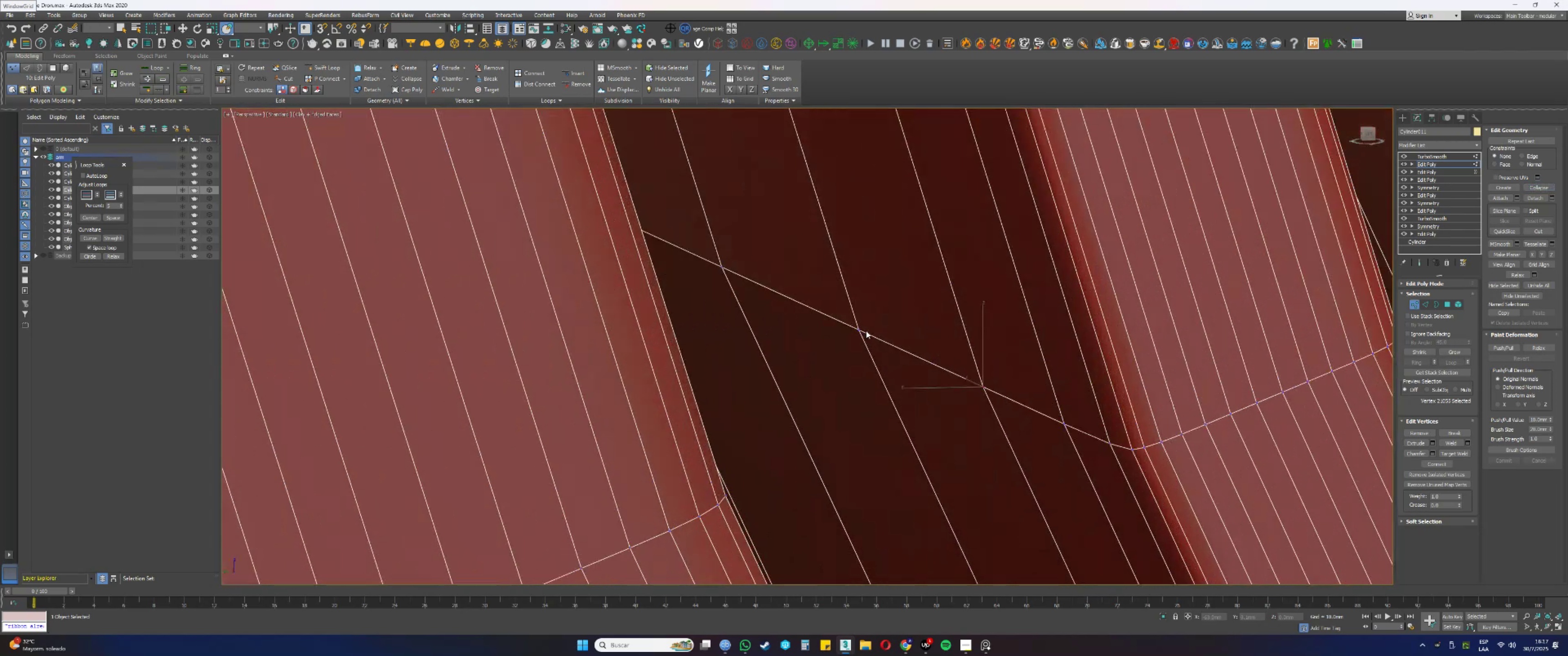 
key(F3)
 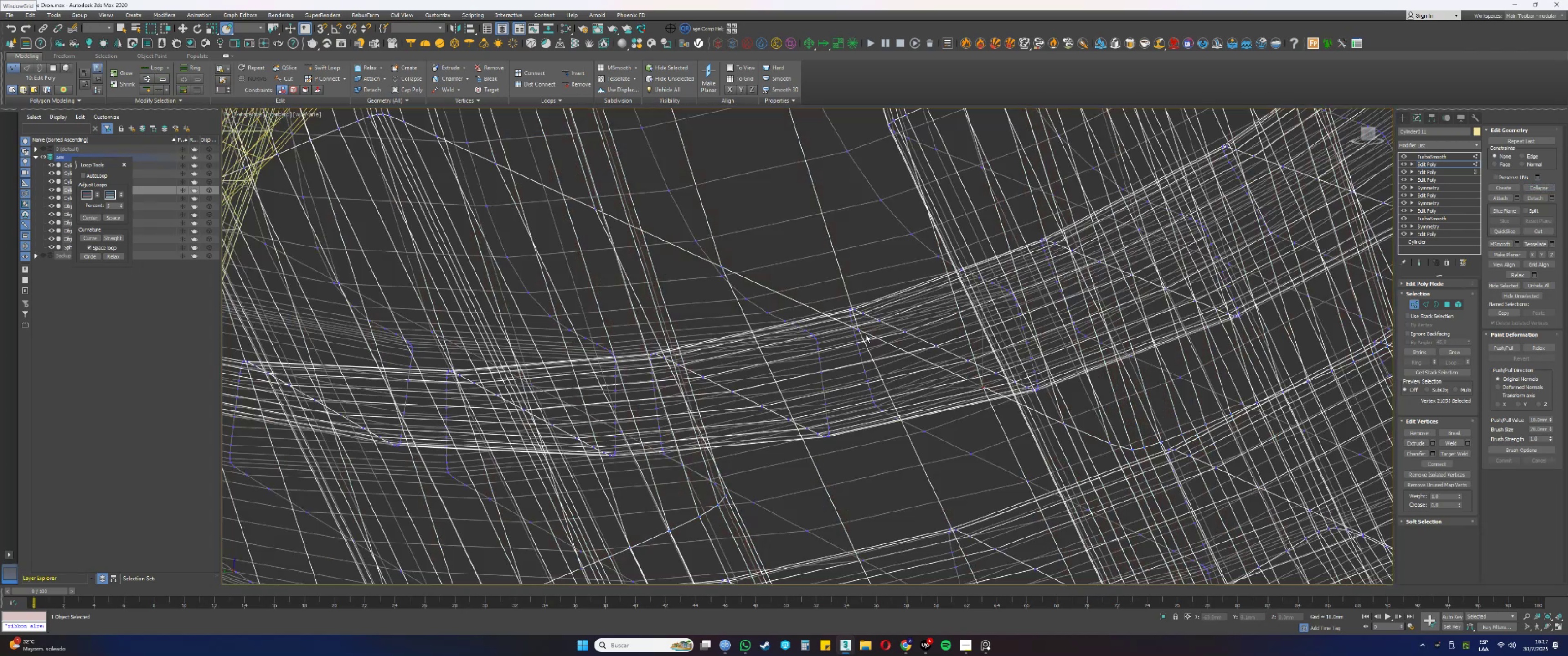 
left_click_drag(start_coordinate=[866, 340], to_coordinate=[859, 323])
 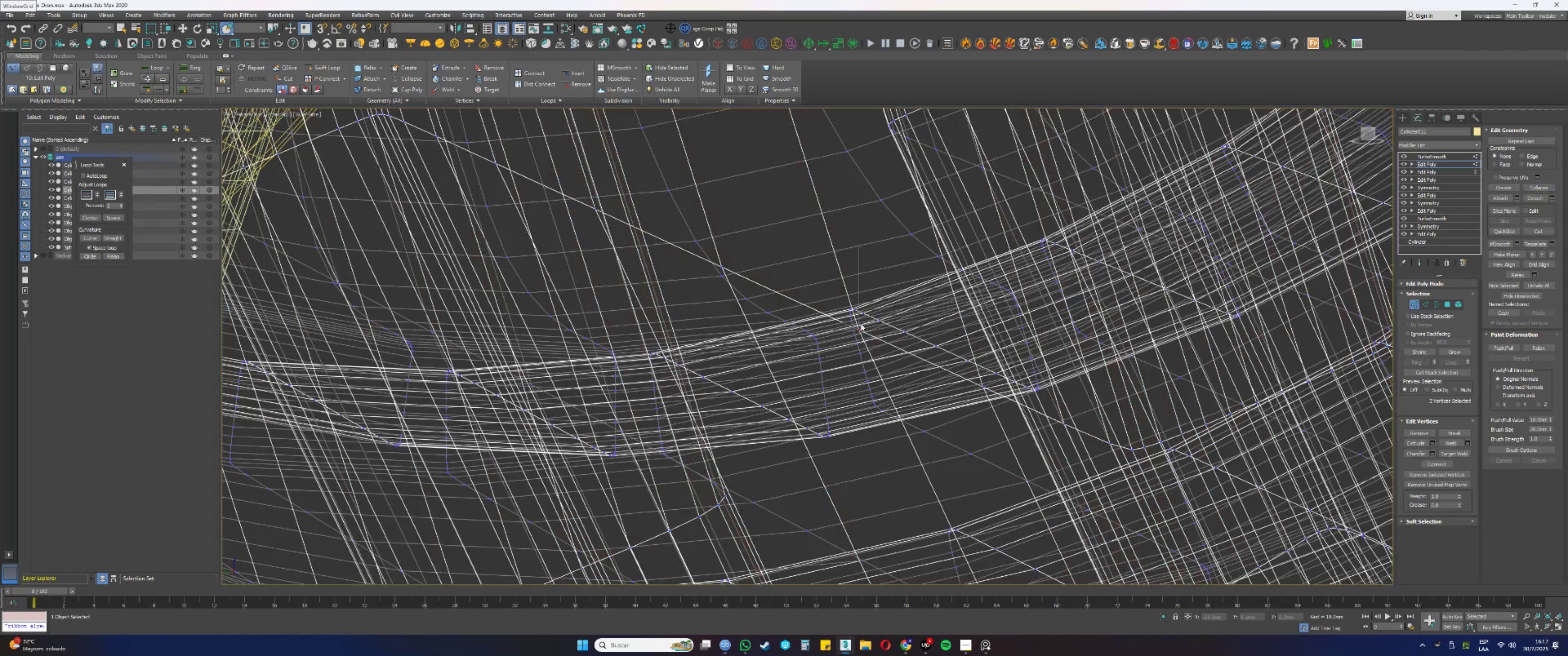 
hold_key(key=AltLeft, duration=1.54)
 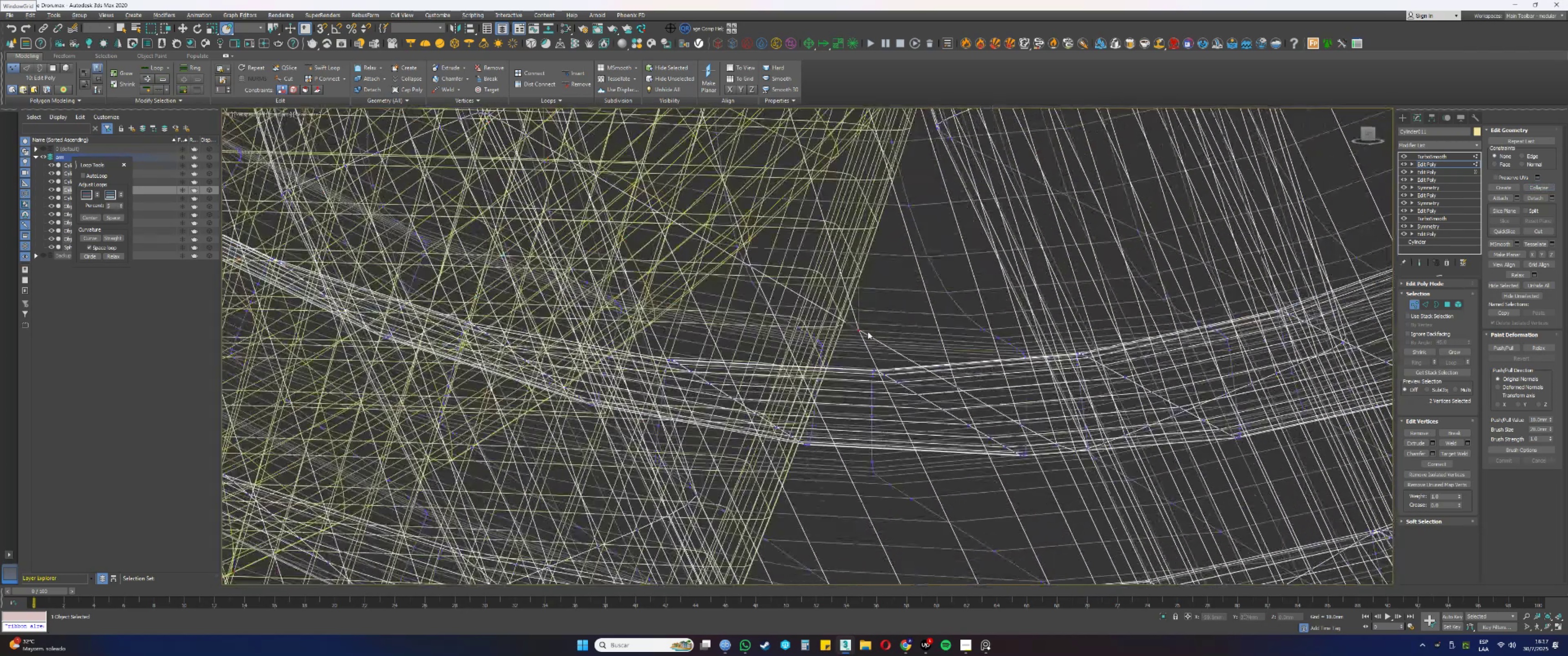 
hold_key(key=AltLeft, duration=1.28)
 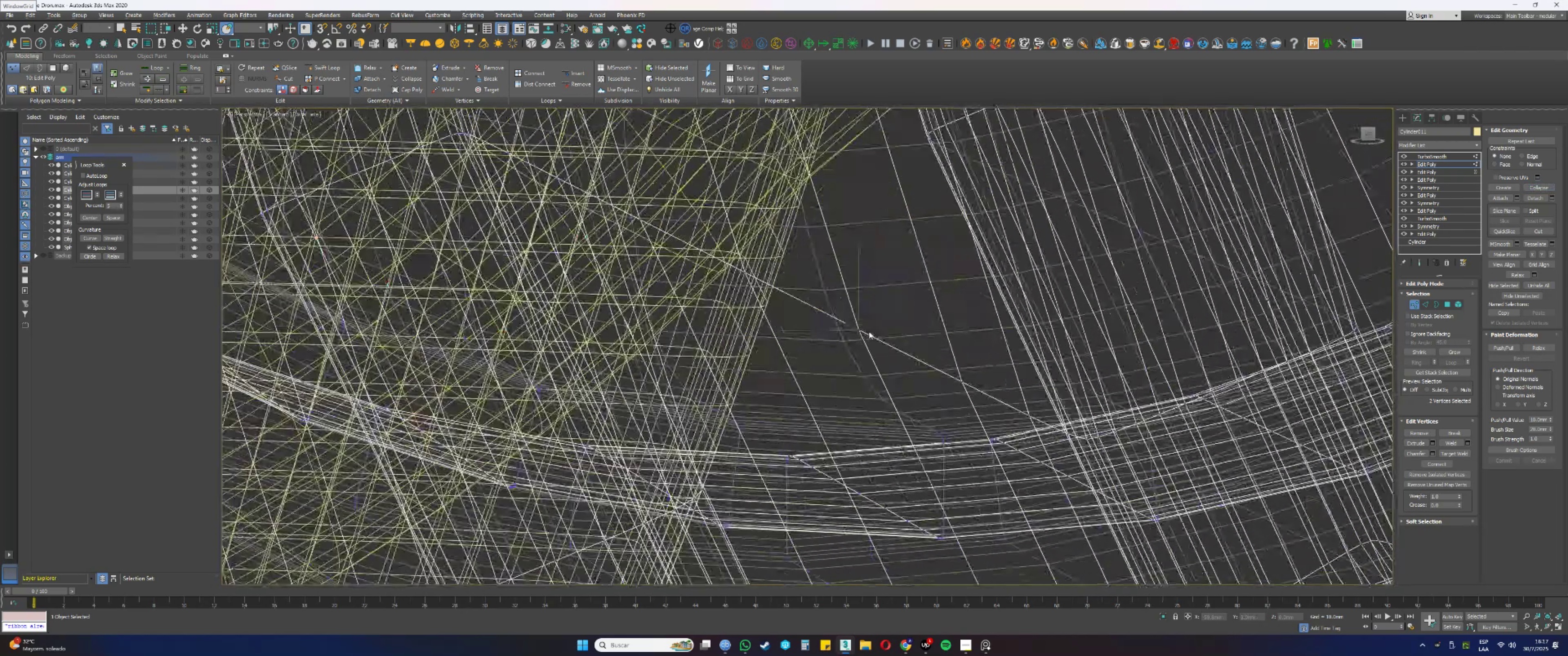 
key(F3)
 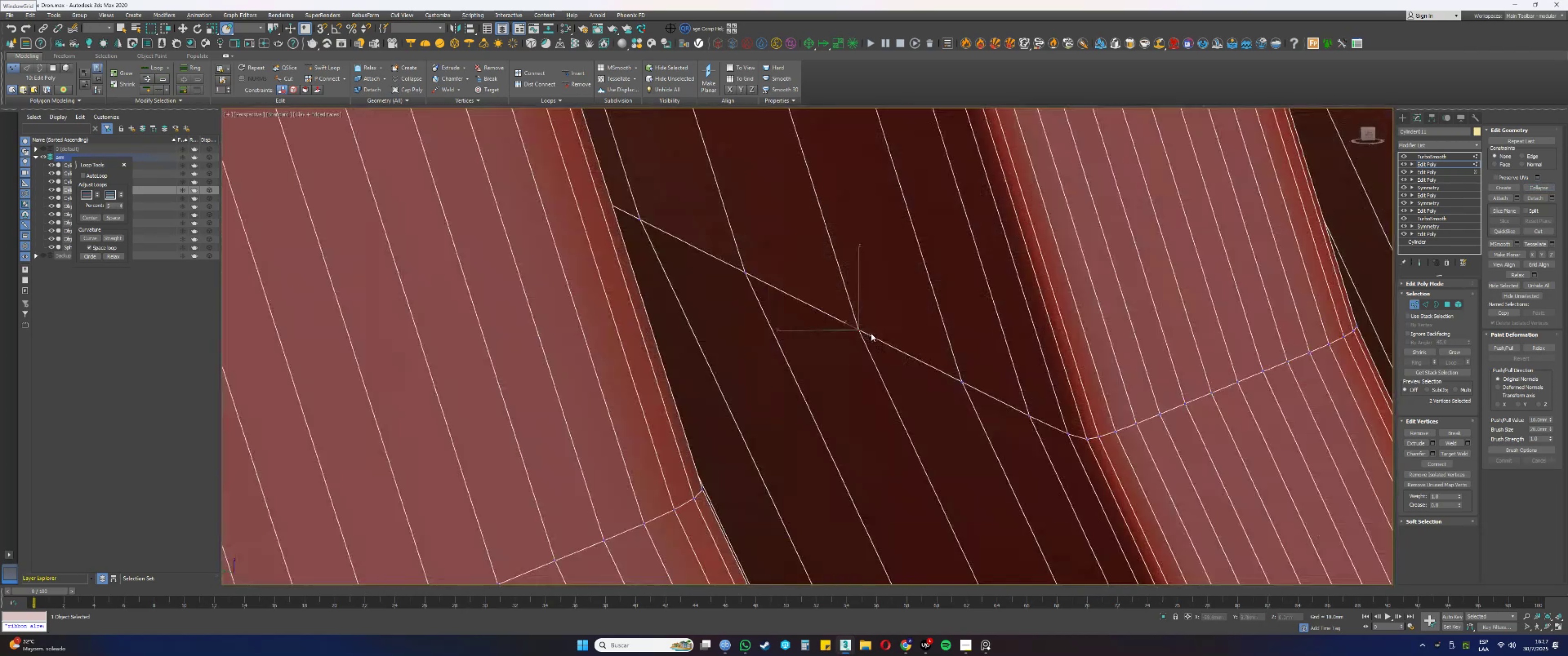 
left_click_drag(start_coordinate=[873, 340], to_coordinate=[853, 321])
 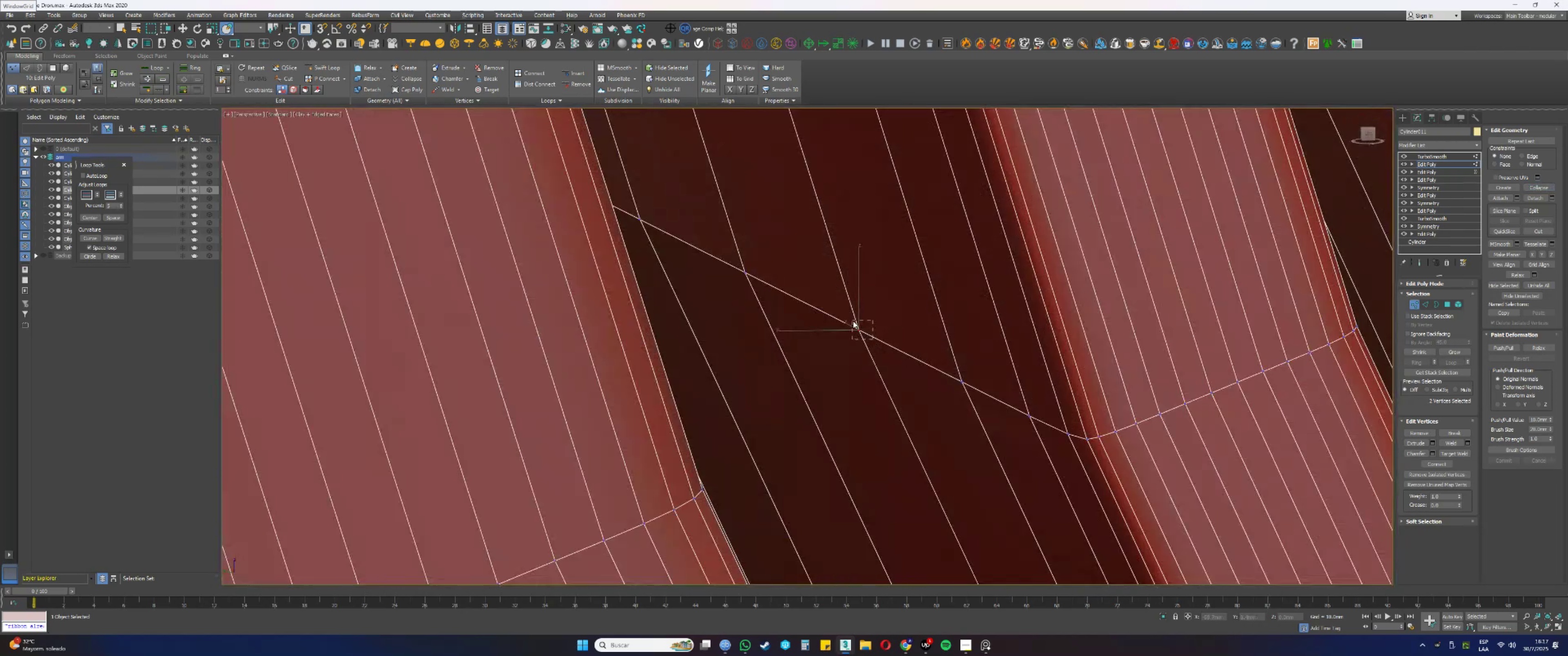 
key(F3)
 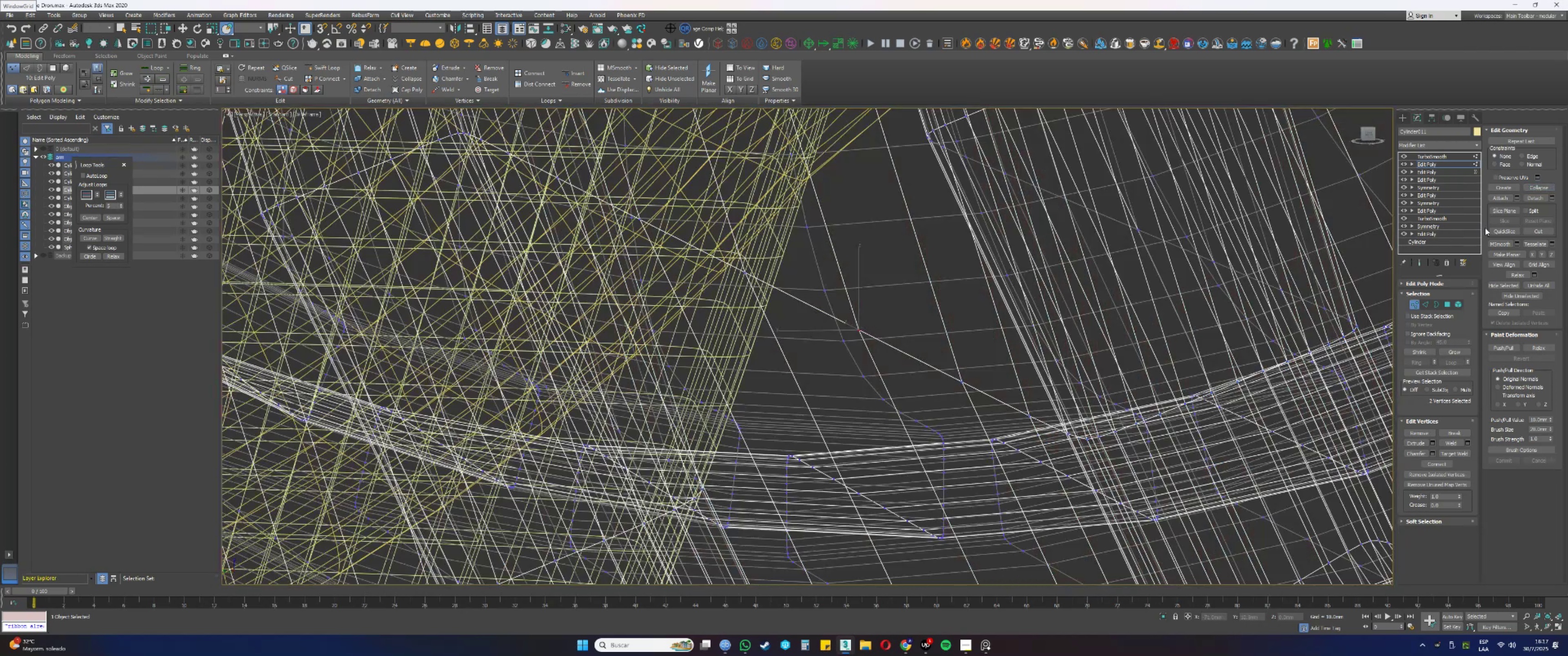 
key(F3)
 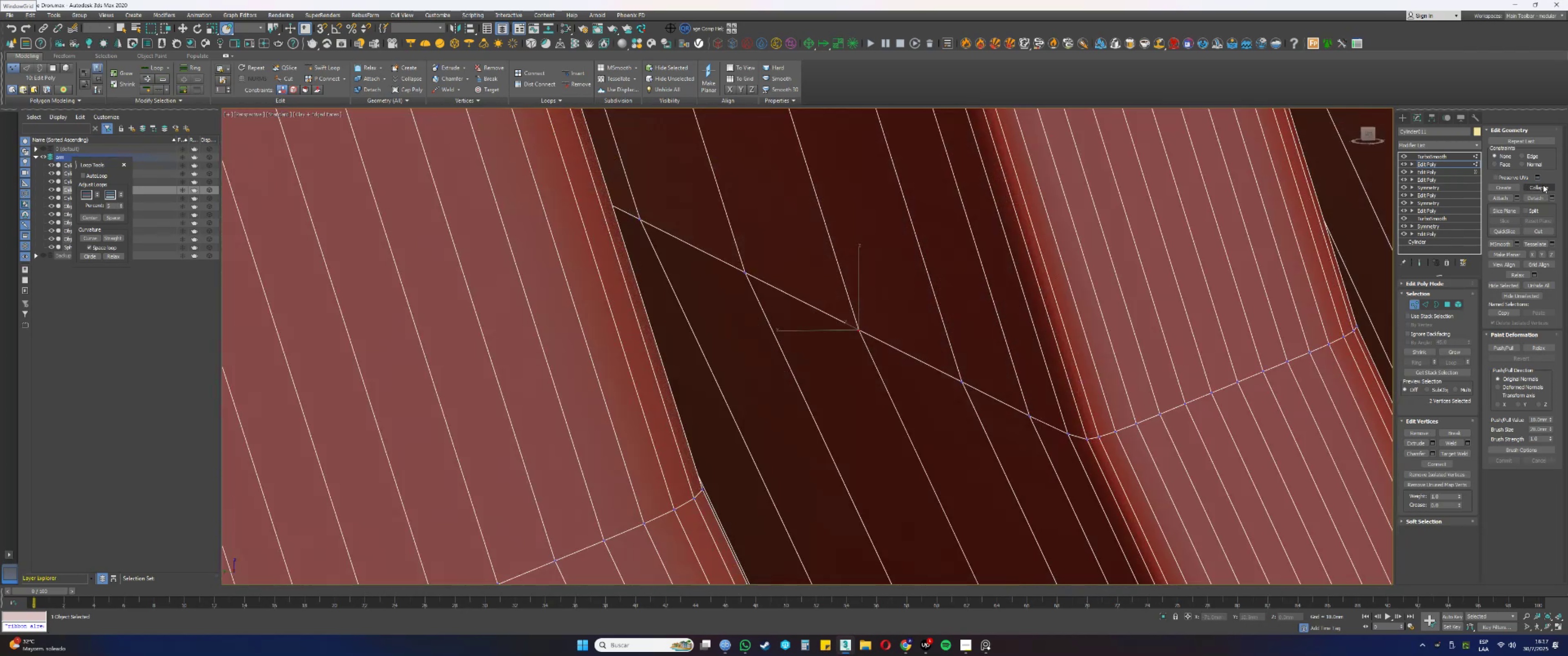 
left_click([1543, 185])
 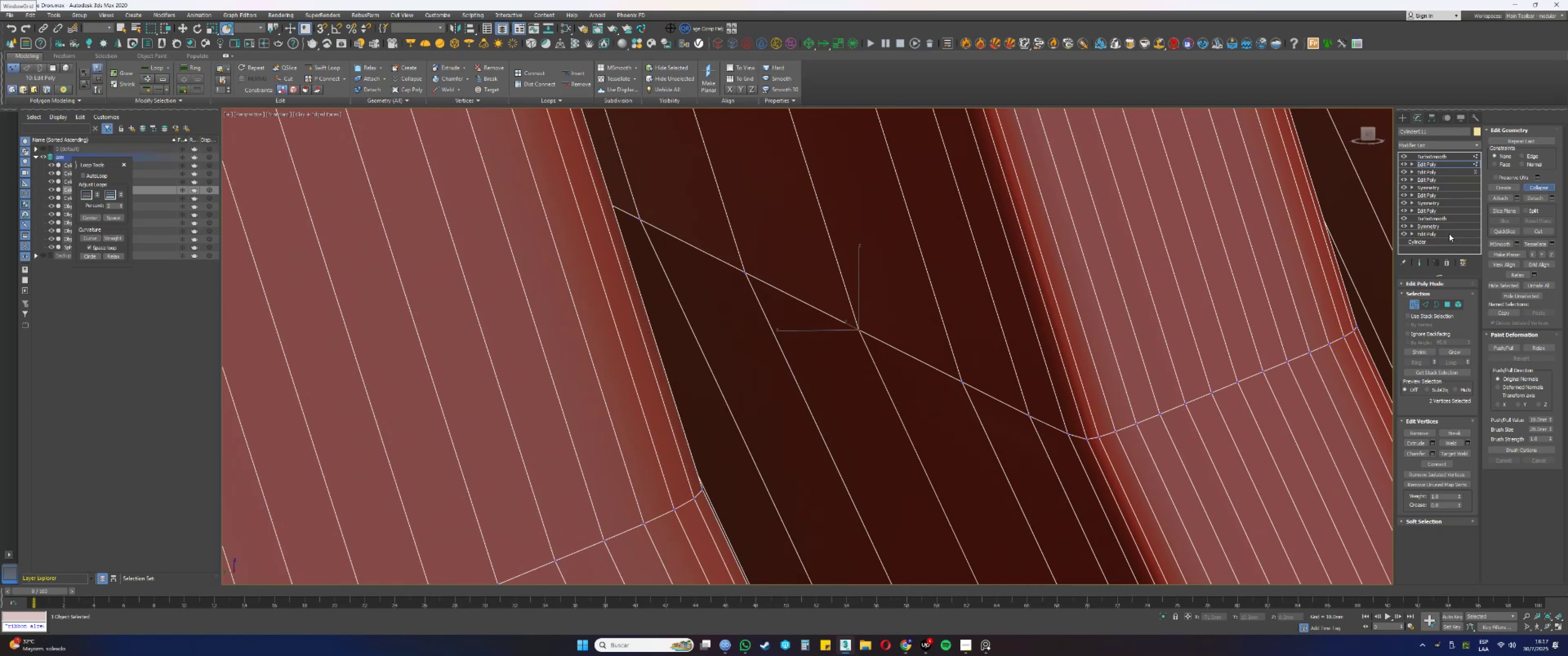 
hold_key(key=AltLeft, duration=0.43)
 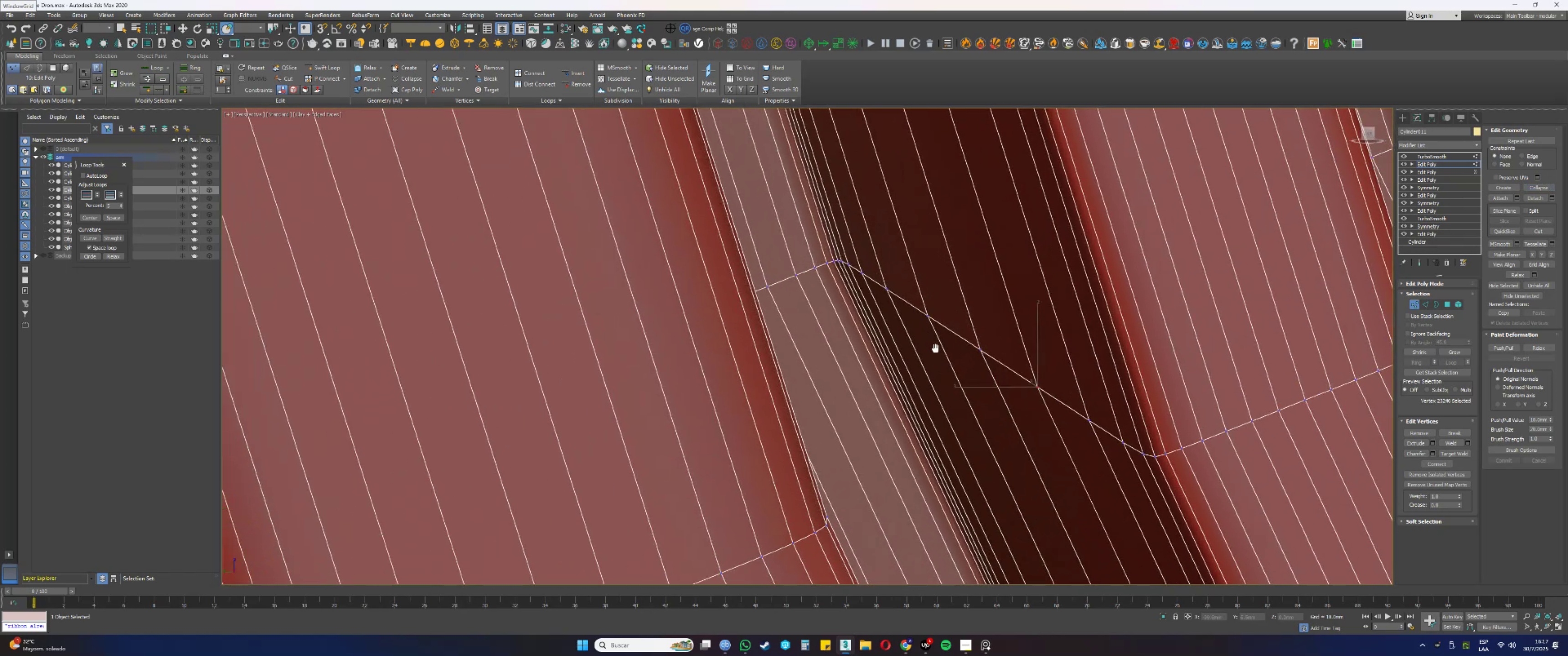 
scroll: coordinate [1034, 358], scroll_direction: up, amount: 1.0
 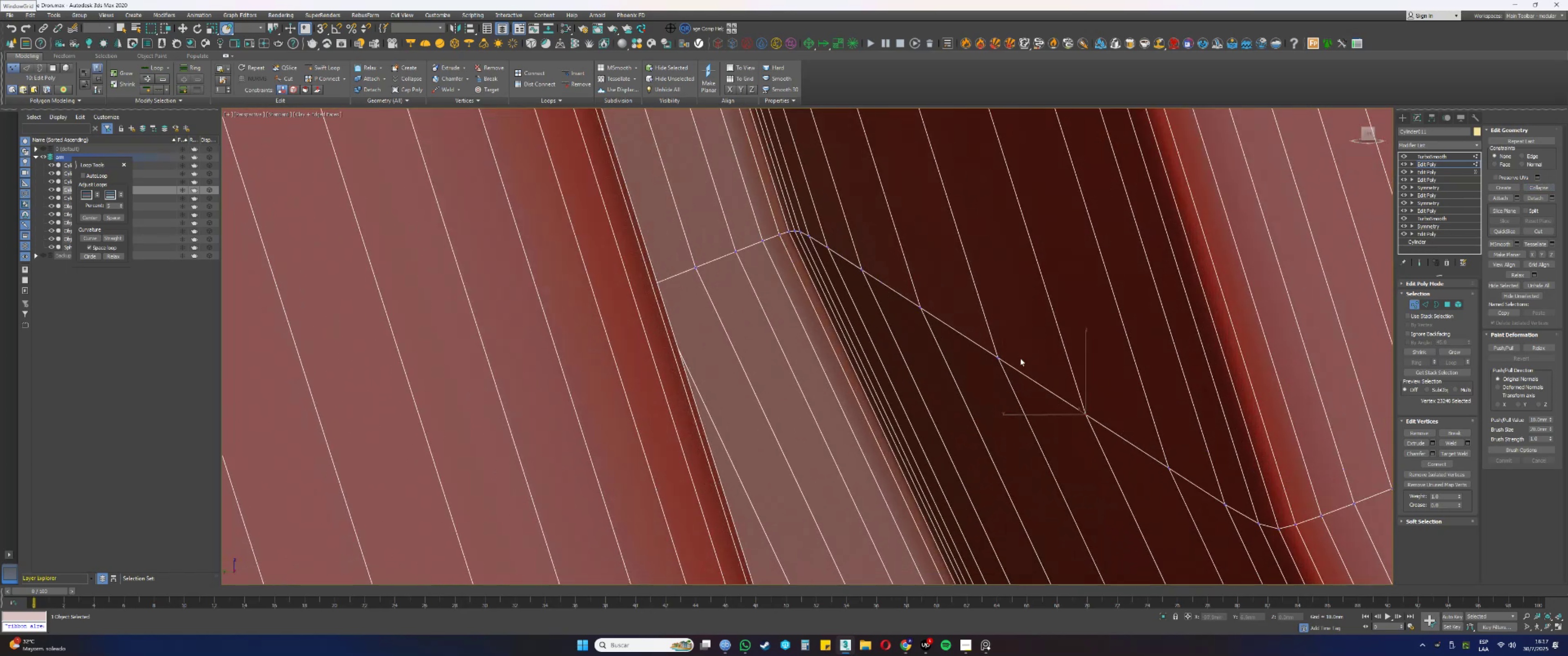 
key(F3)
 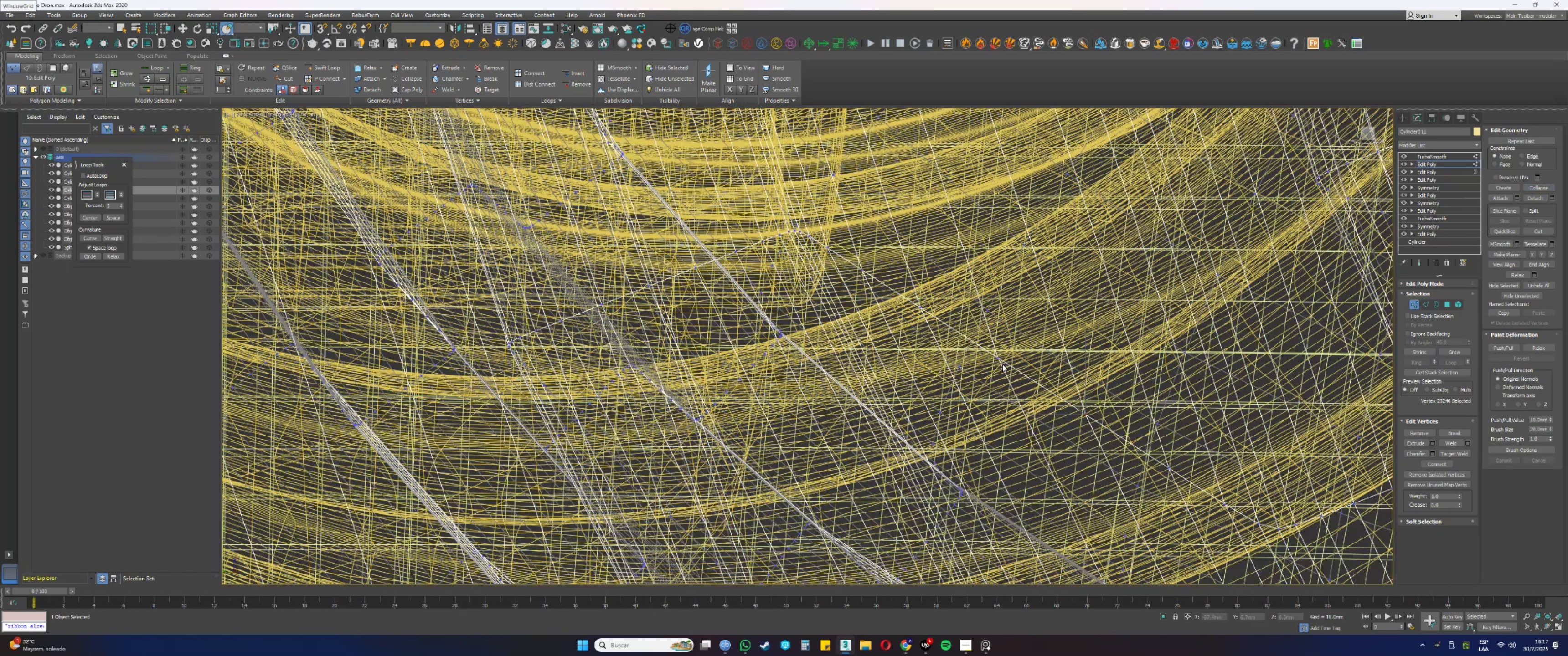 
left_click_drag(start_coordinate=[1009, 367], to_coordinate=[994, 353])
 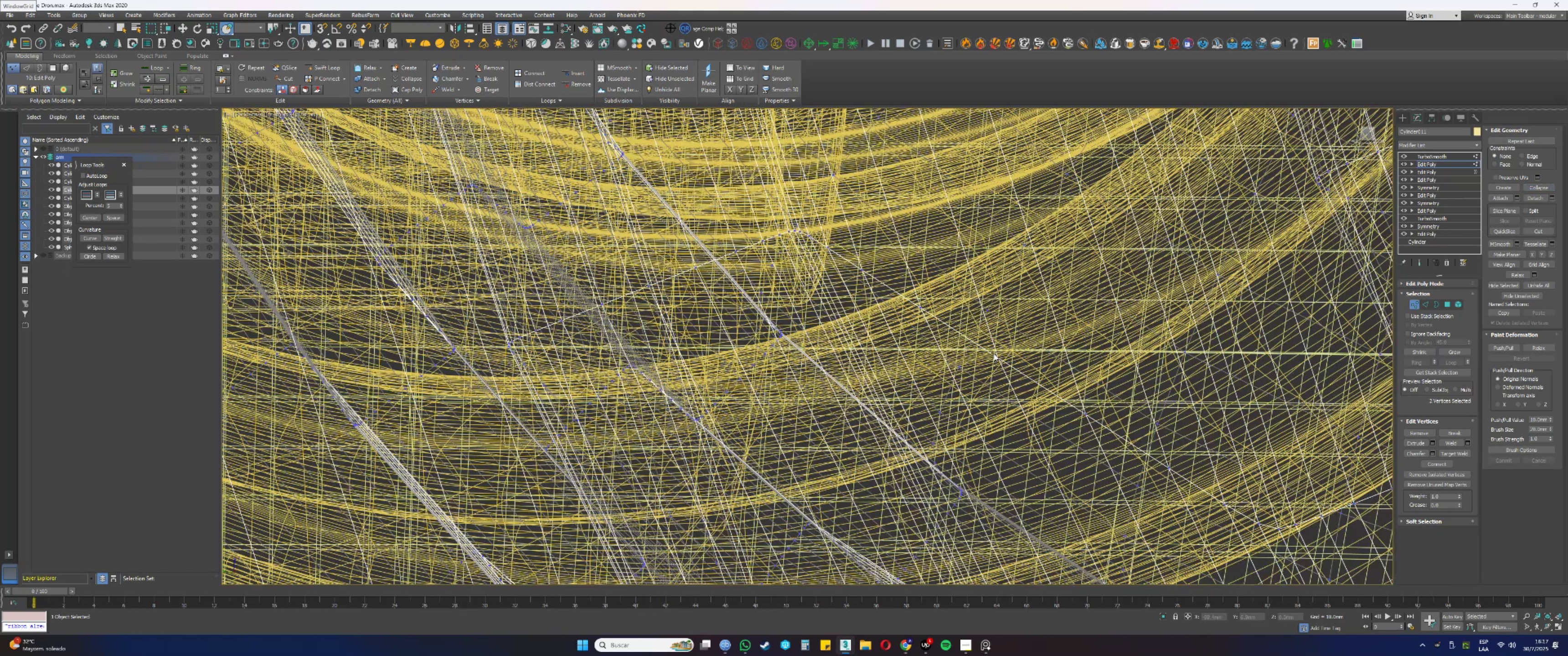 
hold_key(key=AltLeft, duration=0.59)
 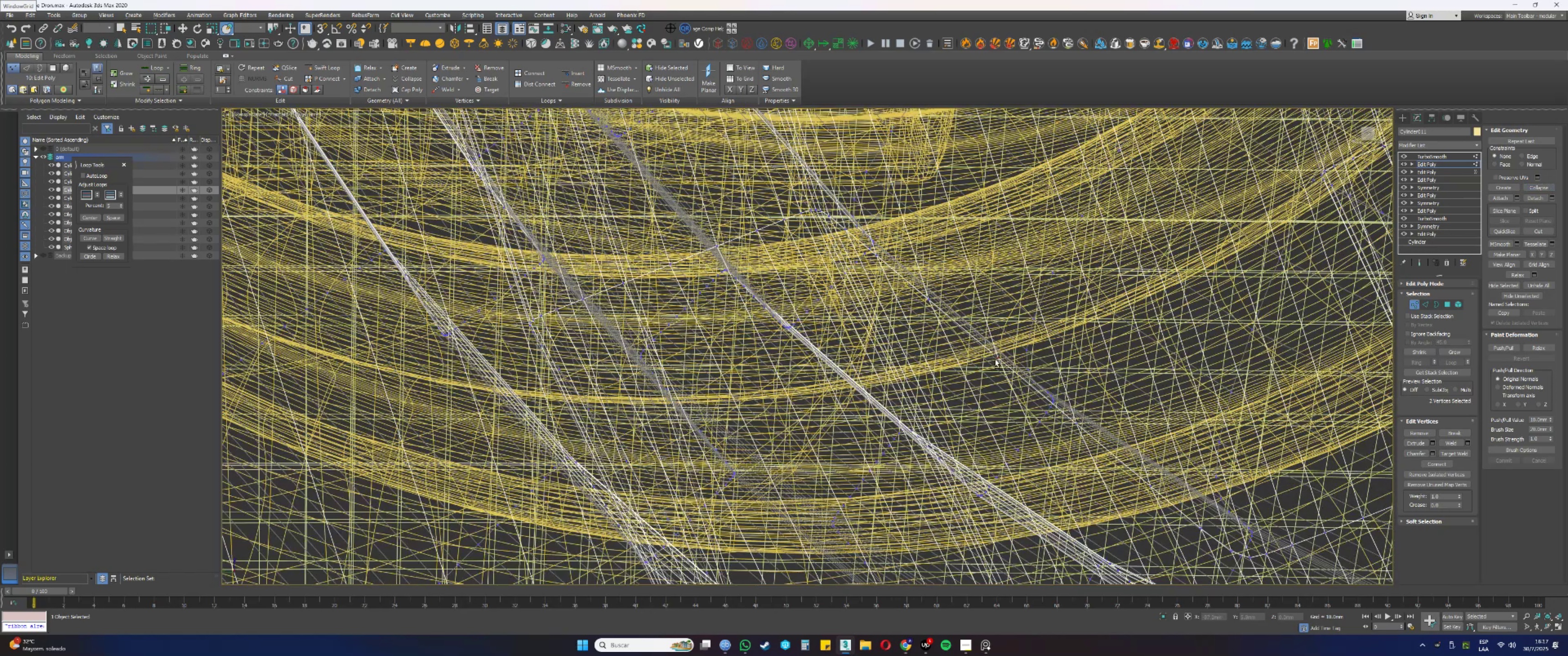 
key(F3)
 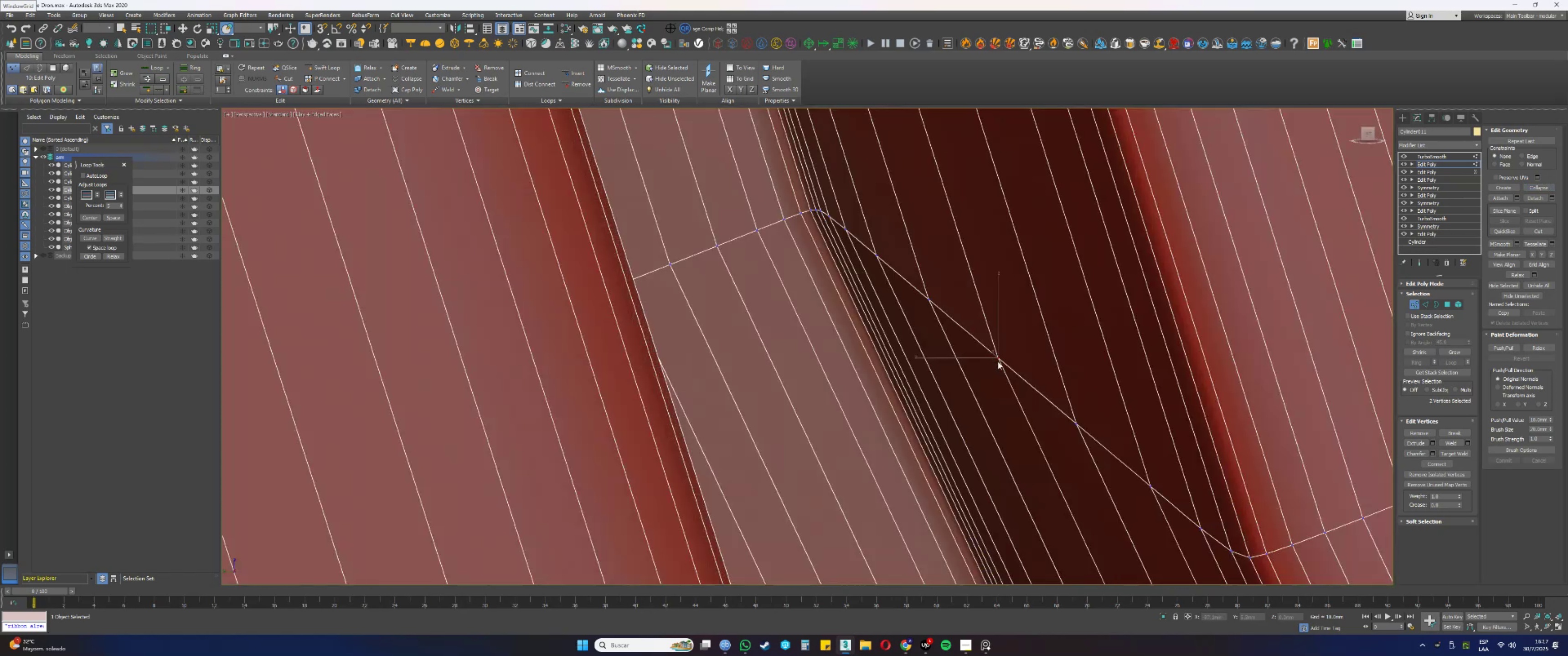 
key(Alt+AltLeft)
 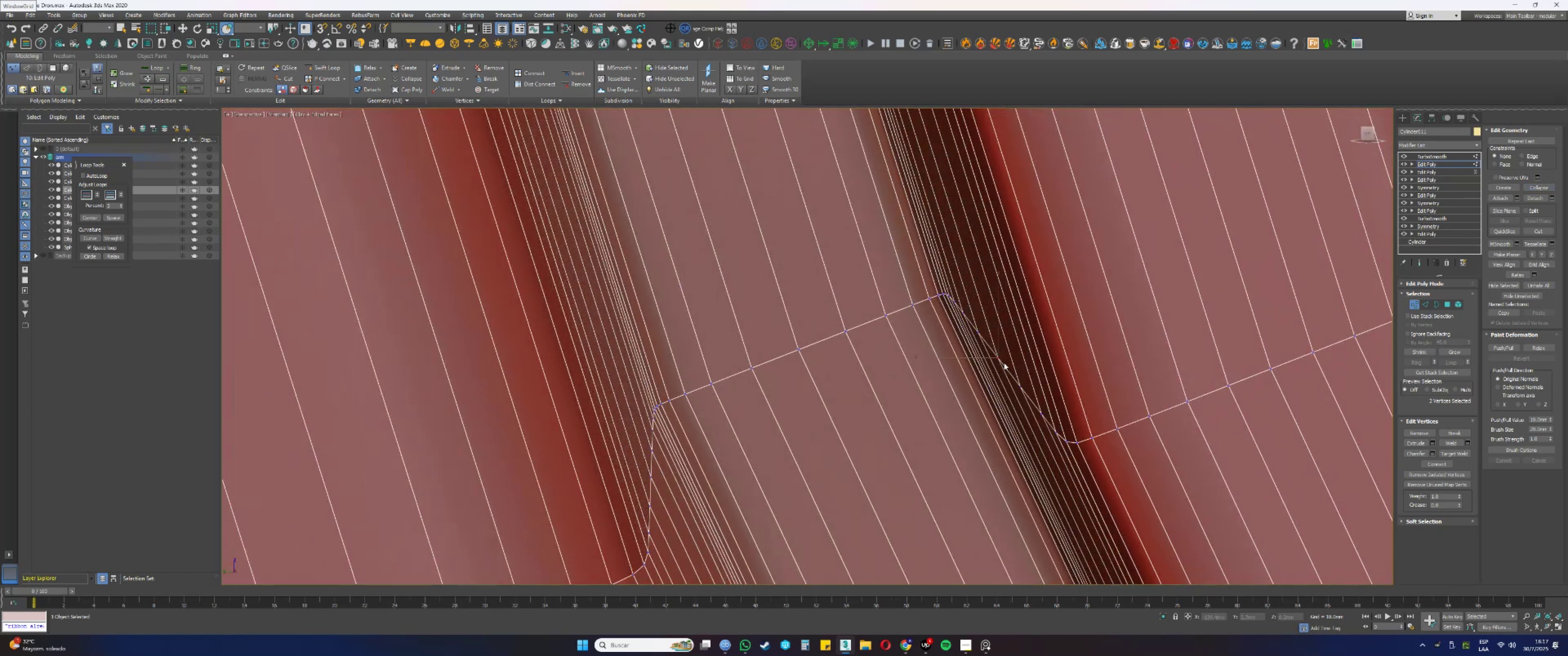 
key(Alt+AltLeft)
 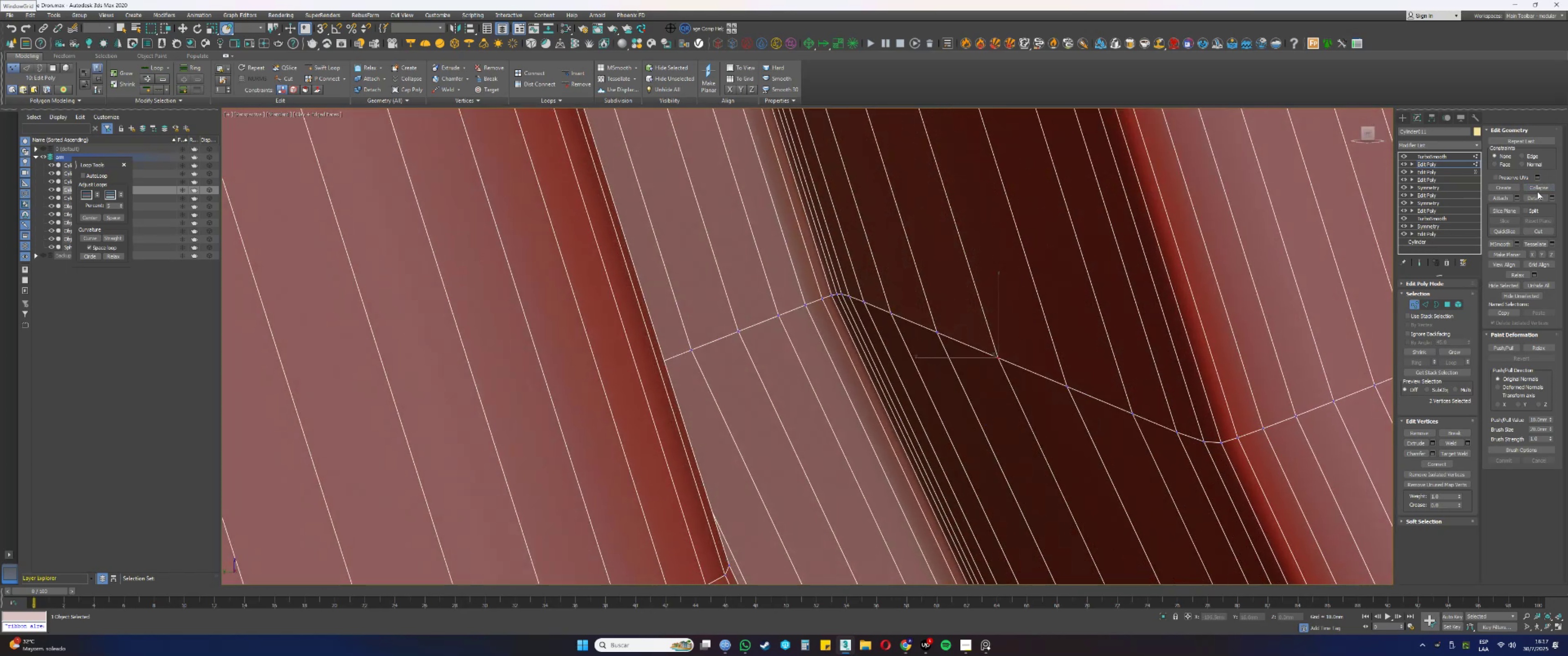 
left_click([1538, 187])
 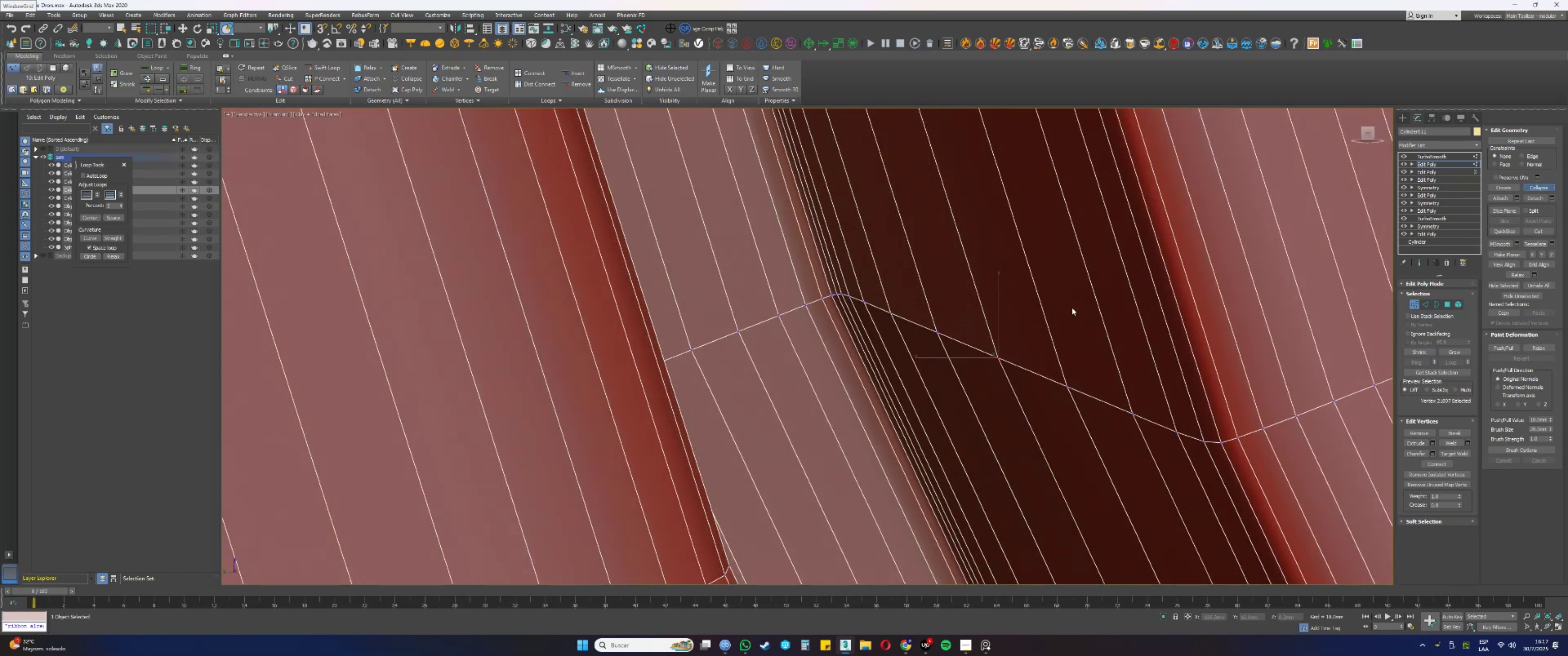 
key(F3)
 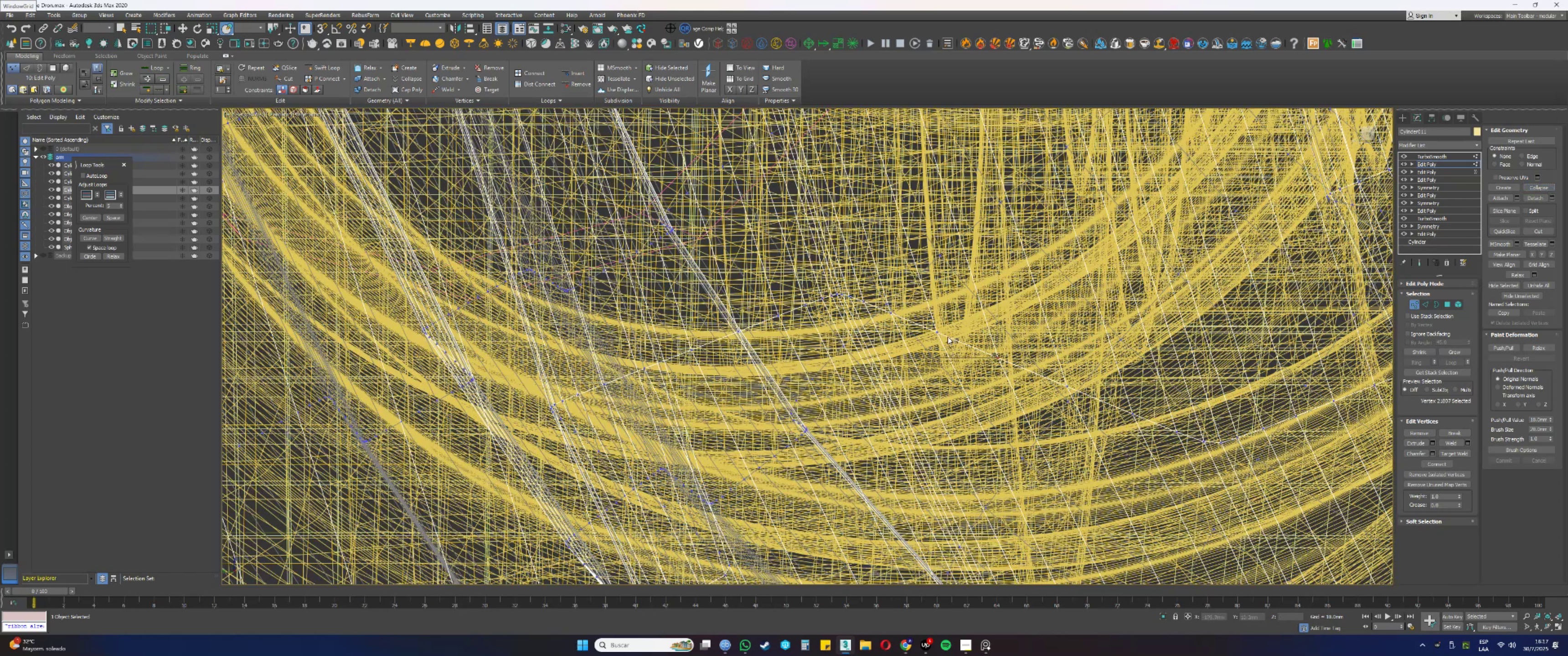 
left_click_drag(start_coordinate=[945, 338], to_coordinate=[932, 327])
 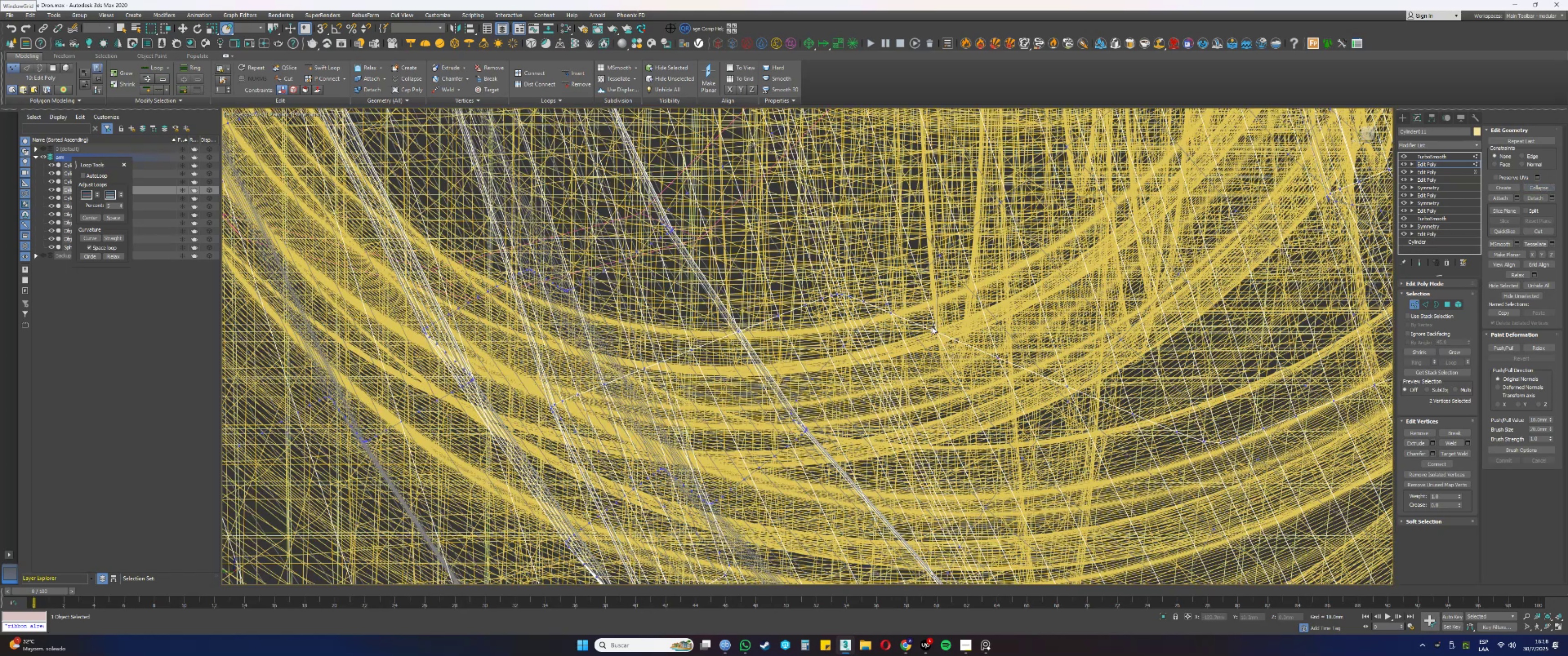 
key(F3)
 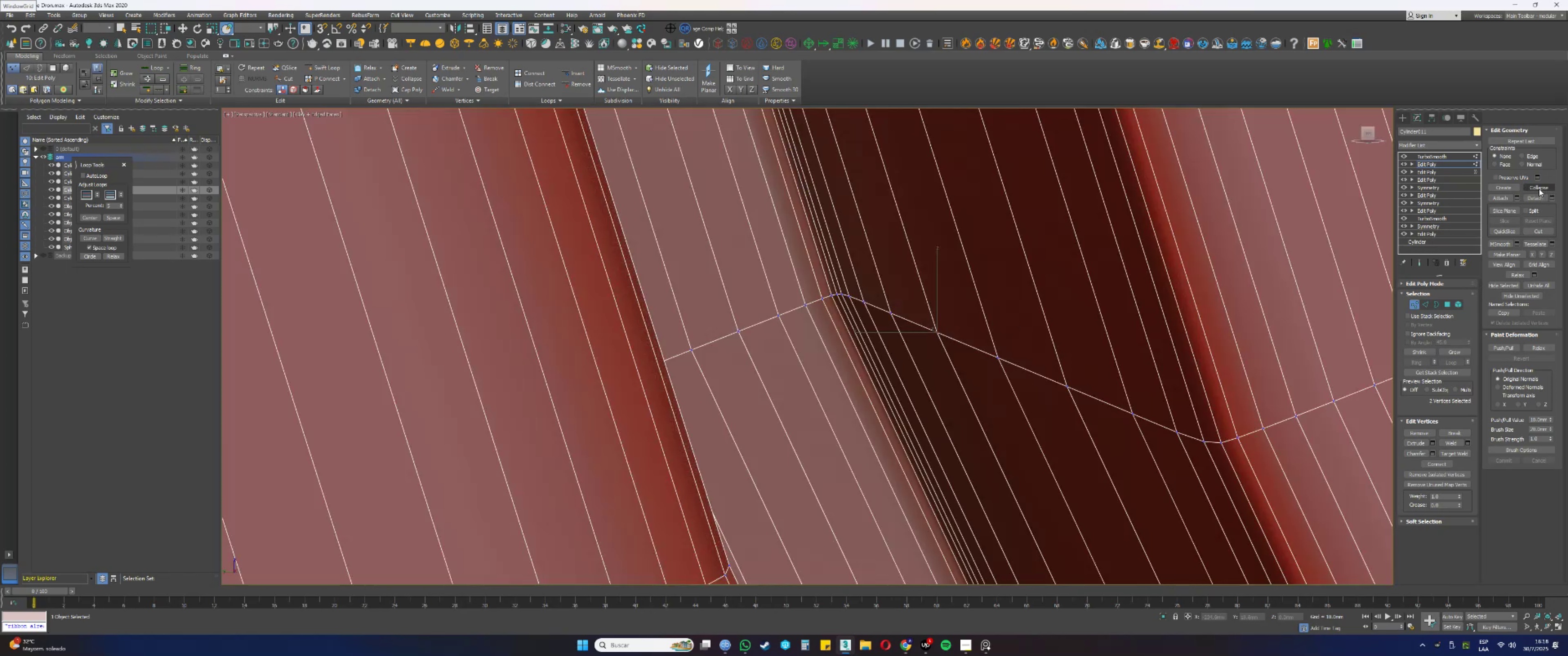 
left_click([1539, 189])
 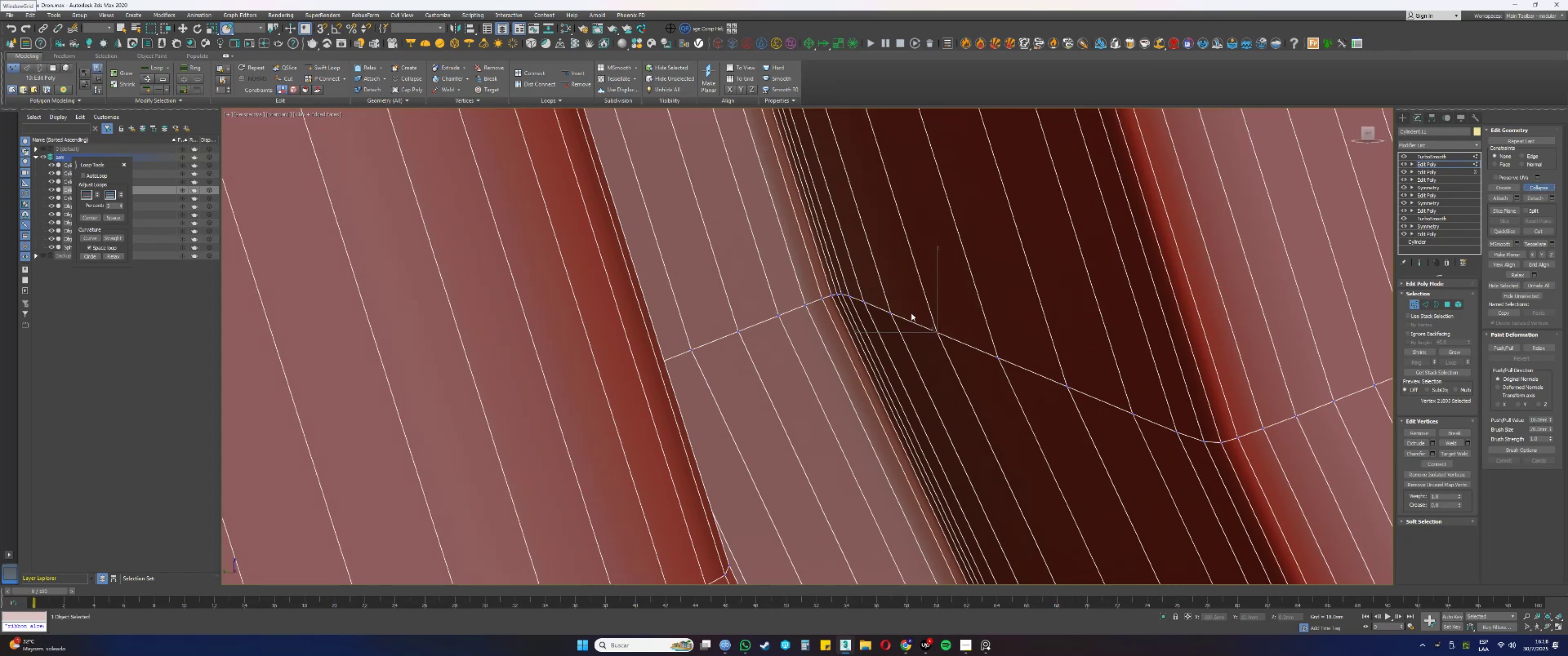 
key(F3)
 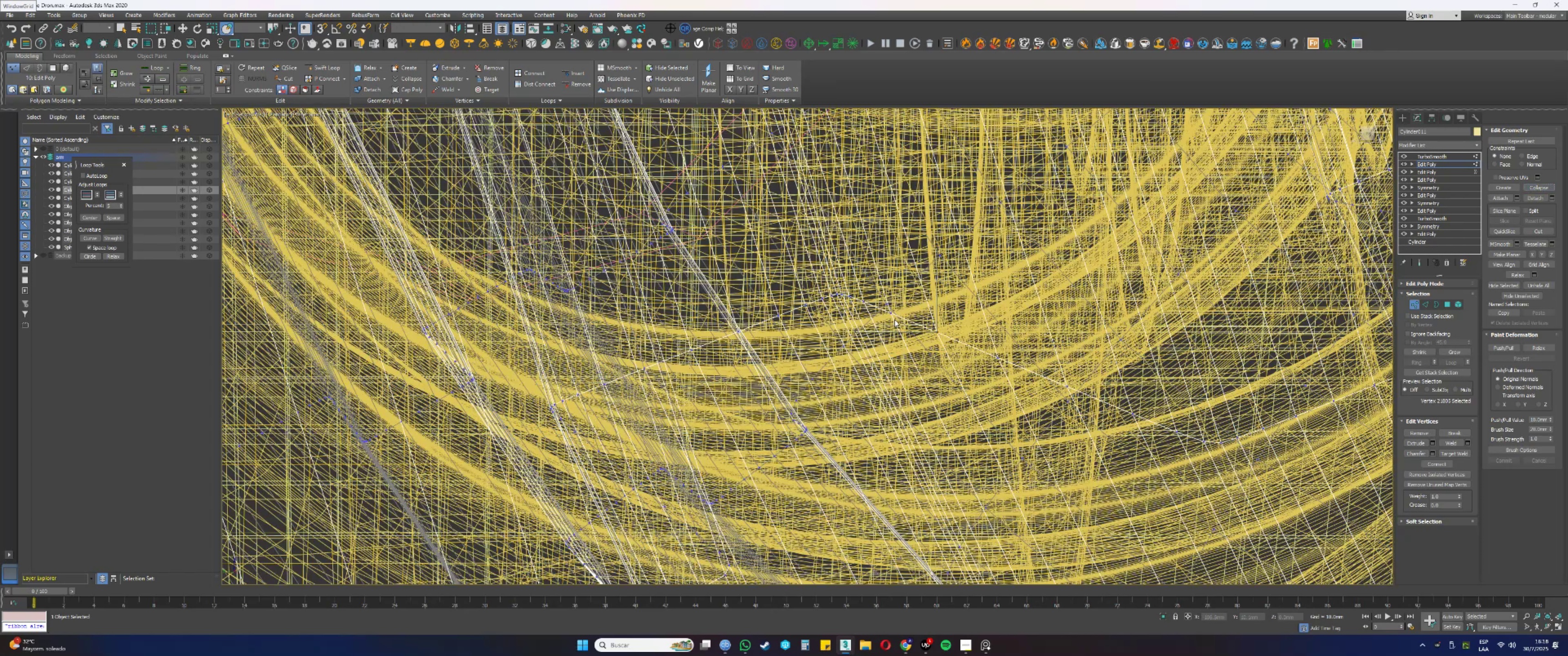 
left_click_drag(start_coordinate=[896, 319], to_coordinate=[885, 312])
 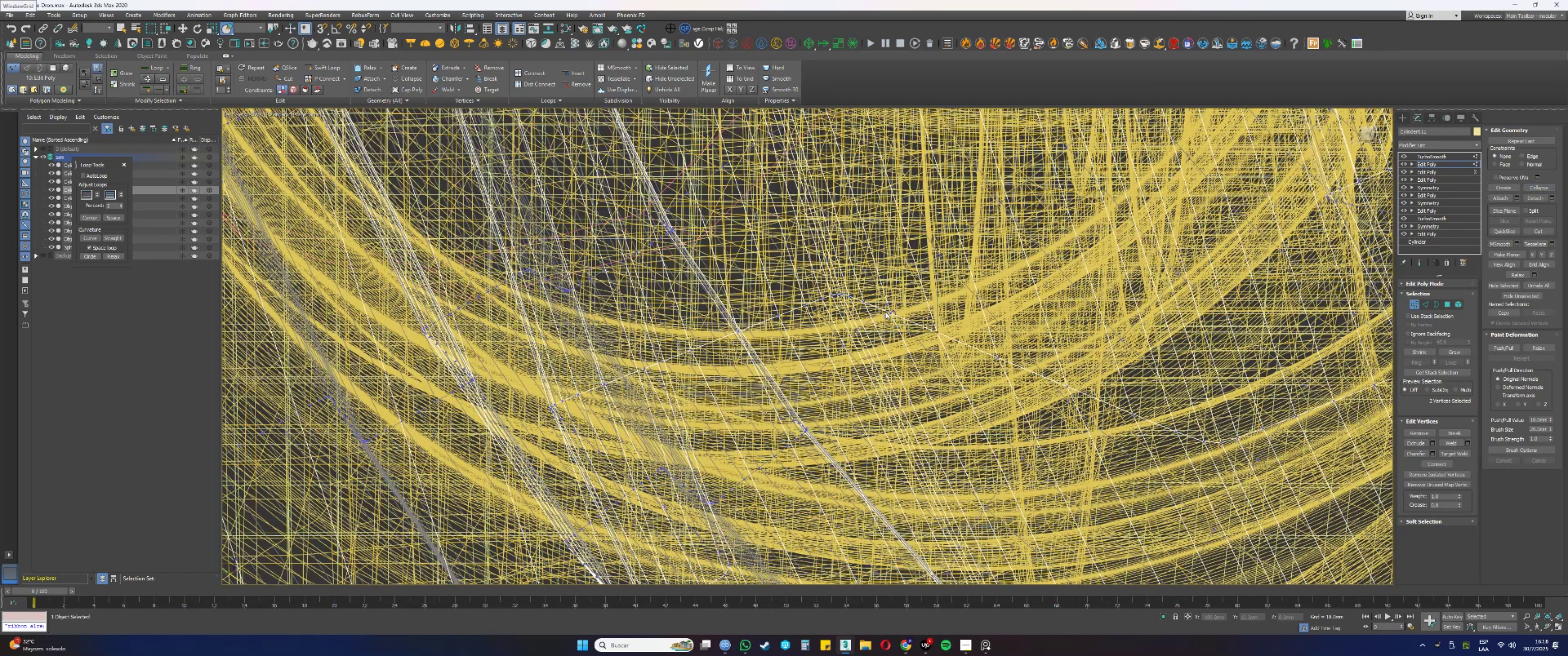 
hold_key(key=AltLeft, duration=1.53)
 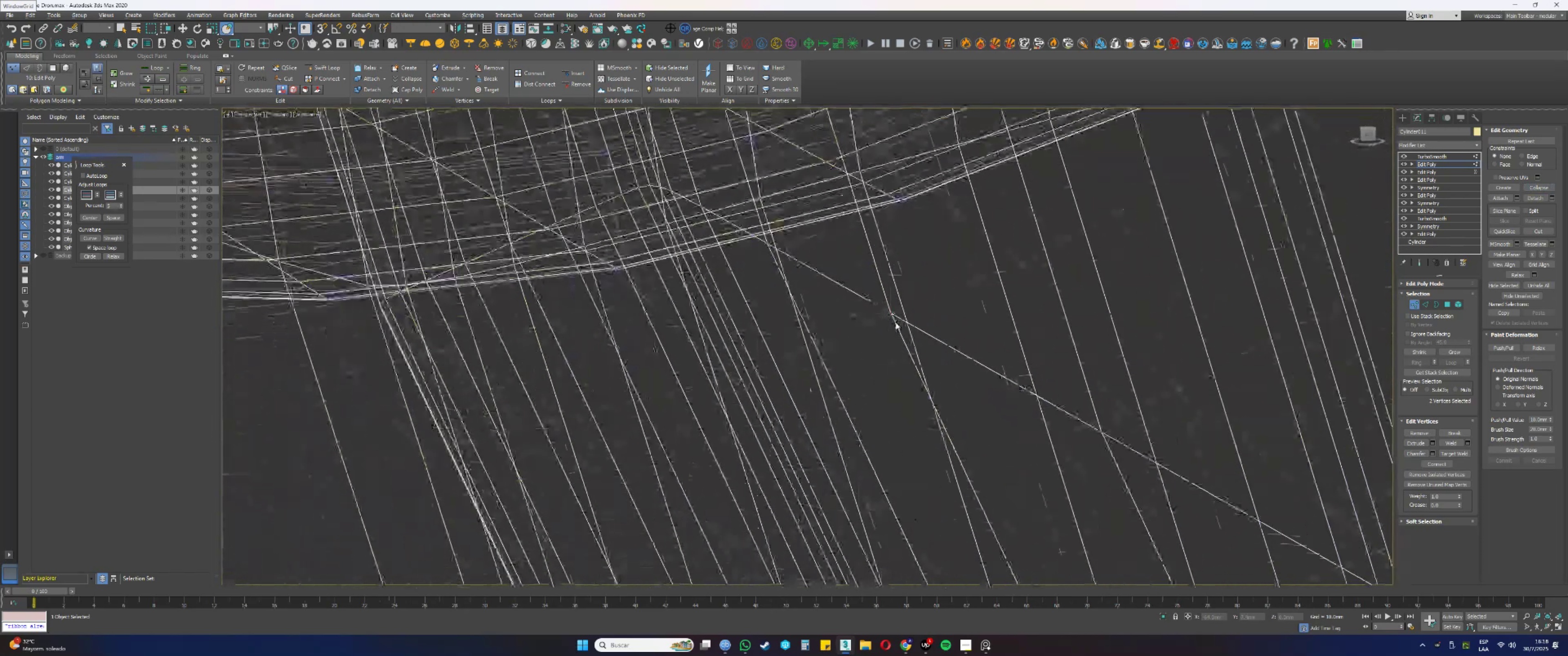 
hold_key(key=AltLeft, duration=1.52)
 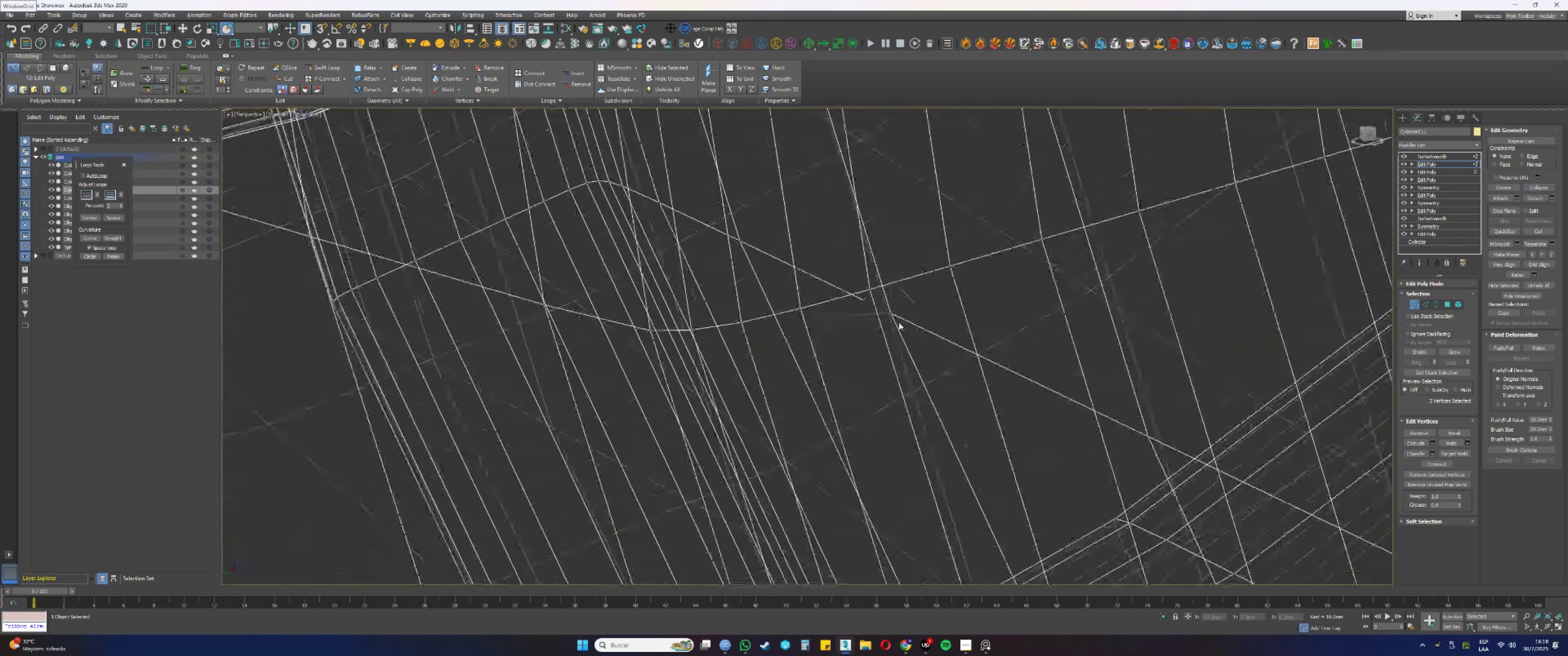 
key(Alt+AltLeft)
 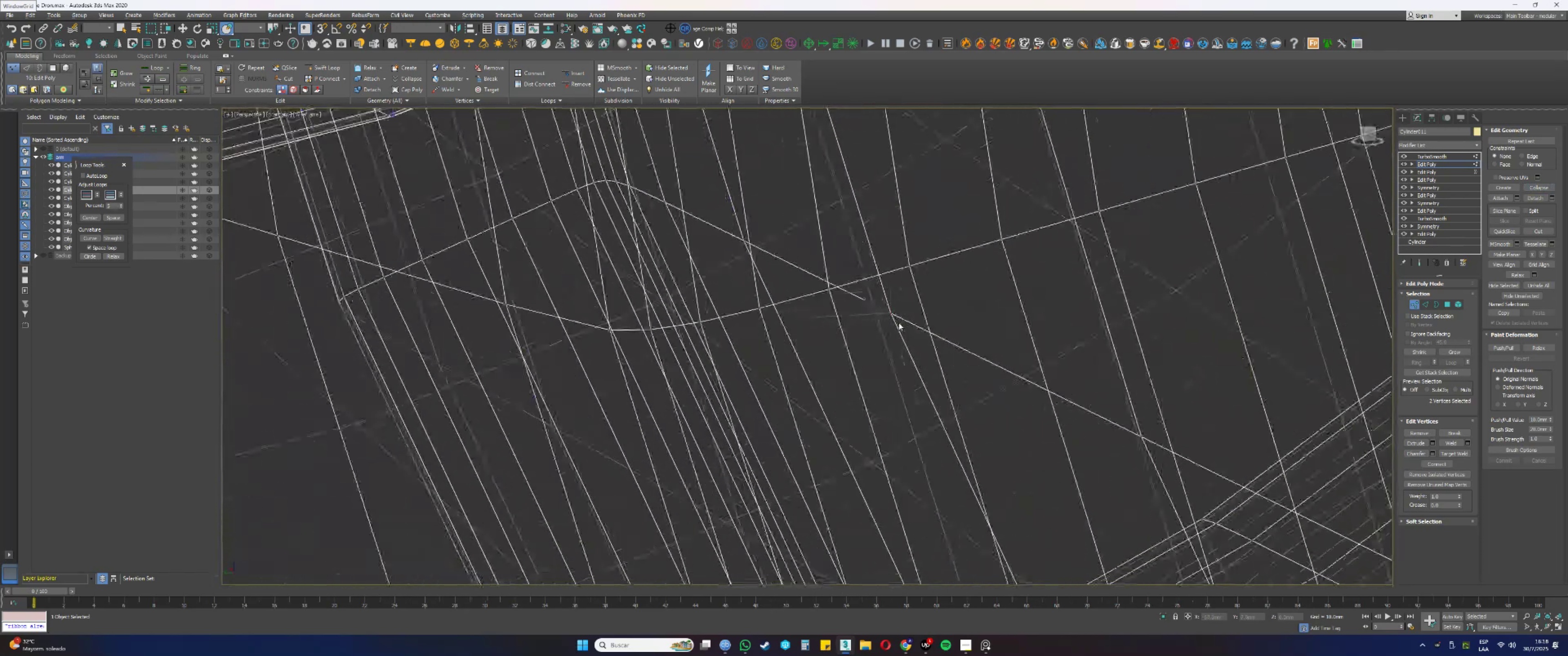 
key(Alt+AltLeft)
 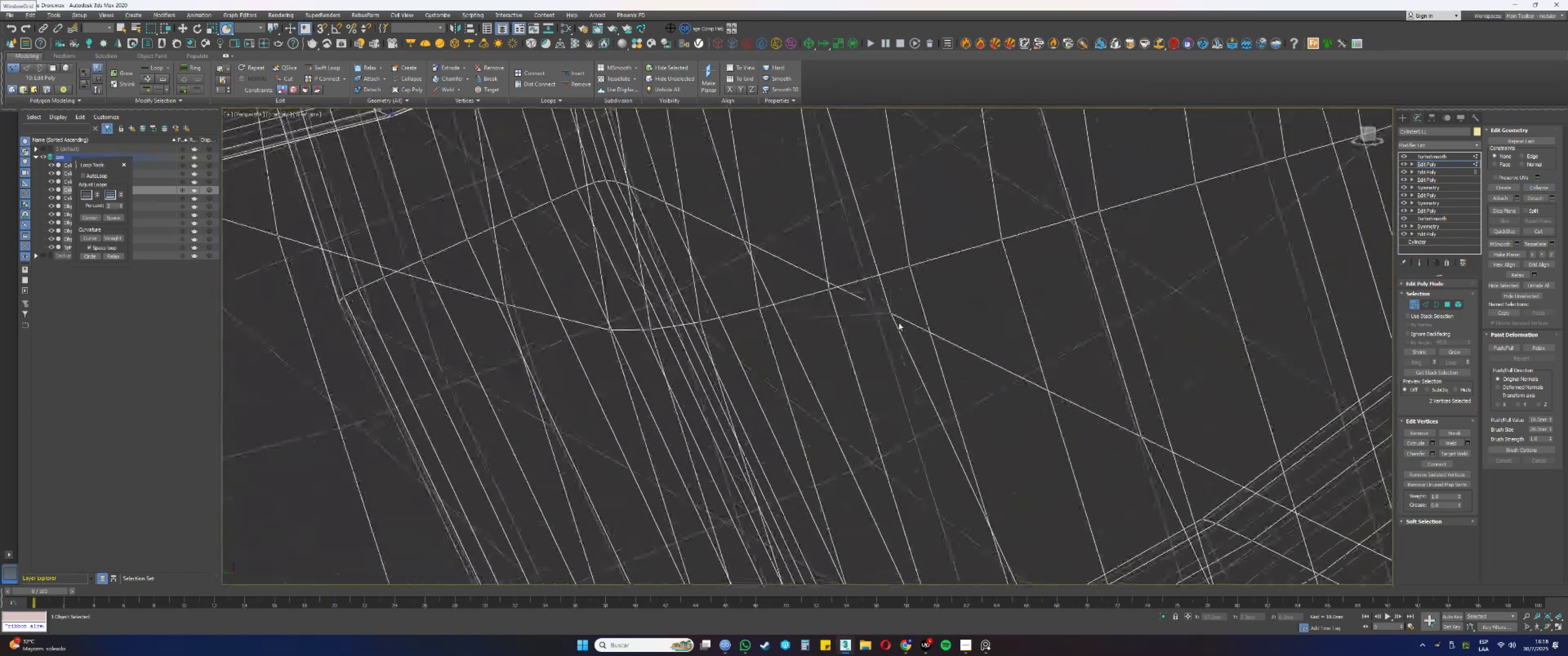 
key(Alt+AltLeft)
 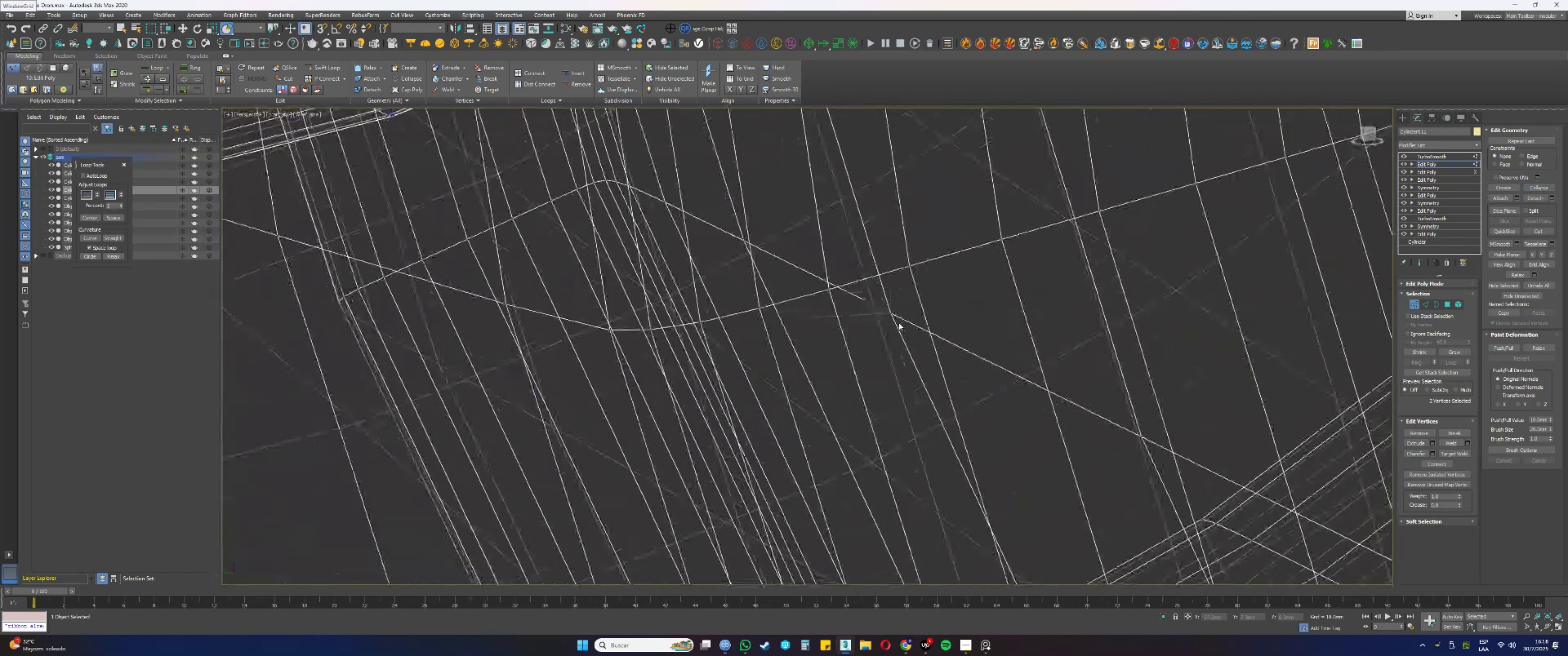 
key(Alt+AltLeft)
 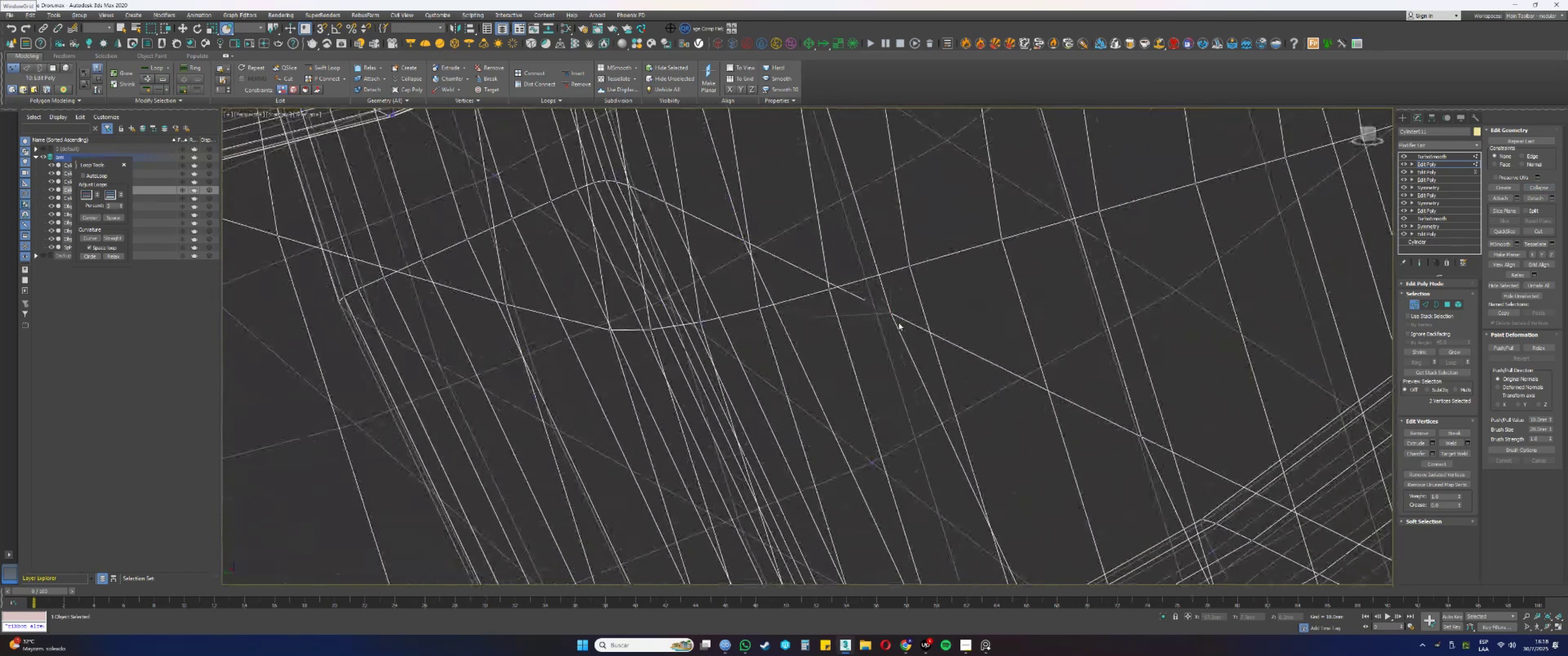 
key(Alt+AltLeft)
 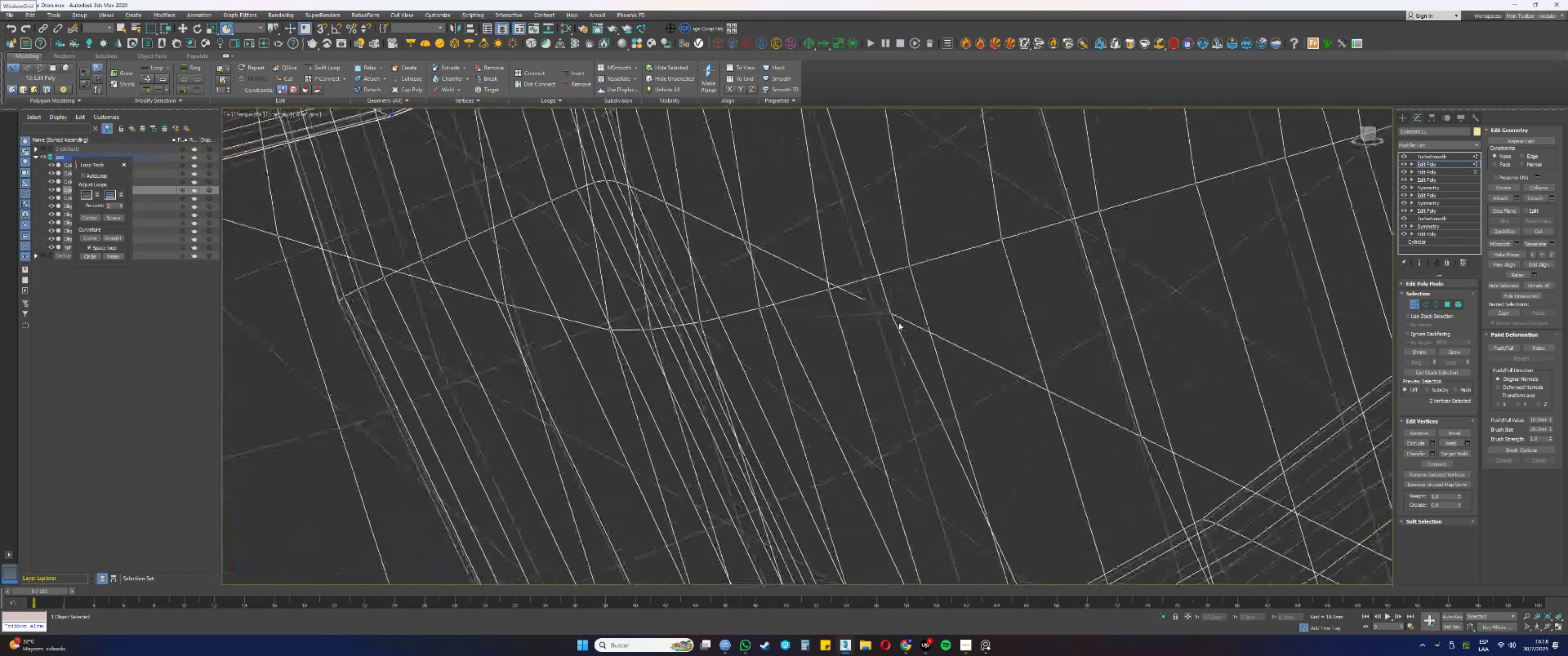 
key(Alt+AltLeft)
 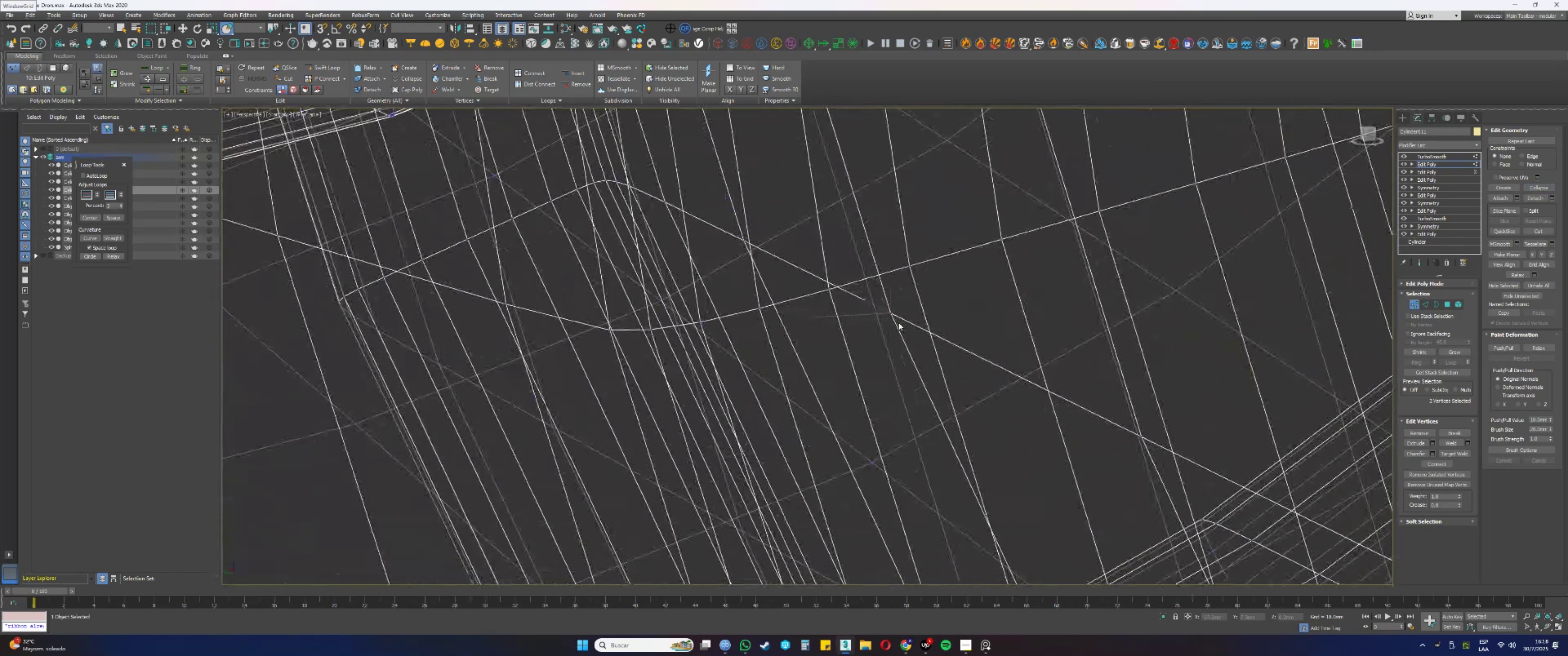 
key(F3)
 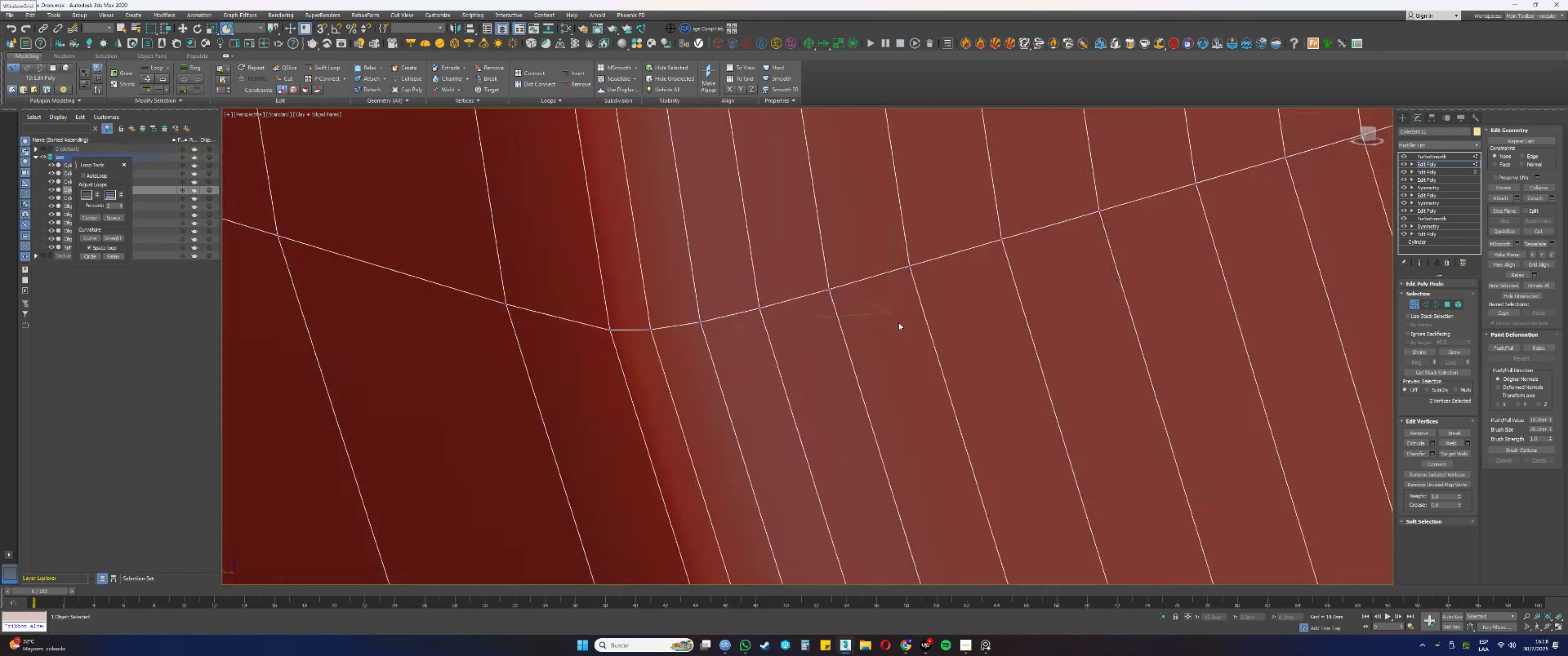 
hold_key(key=AltLeft, duration=1.53)
 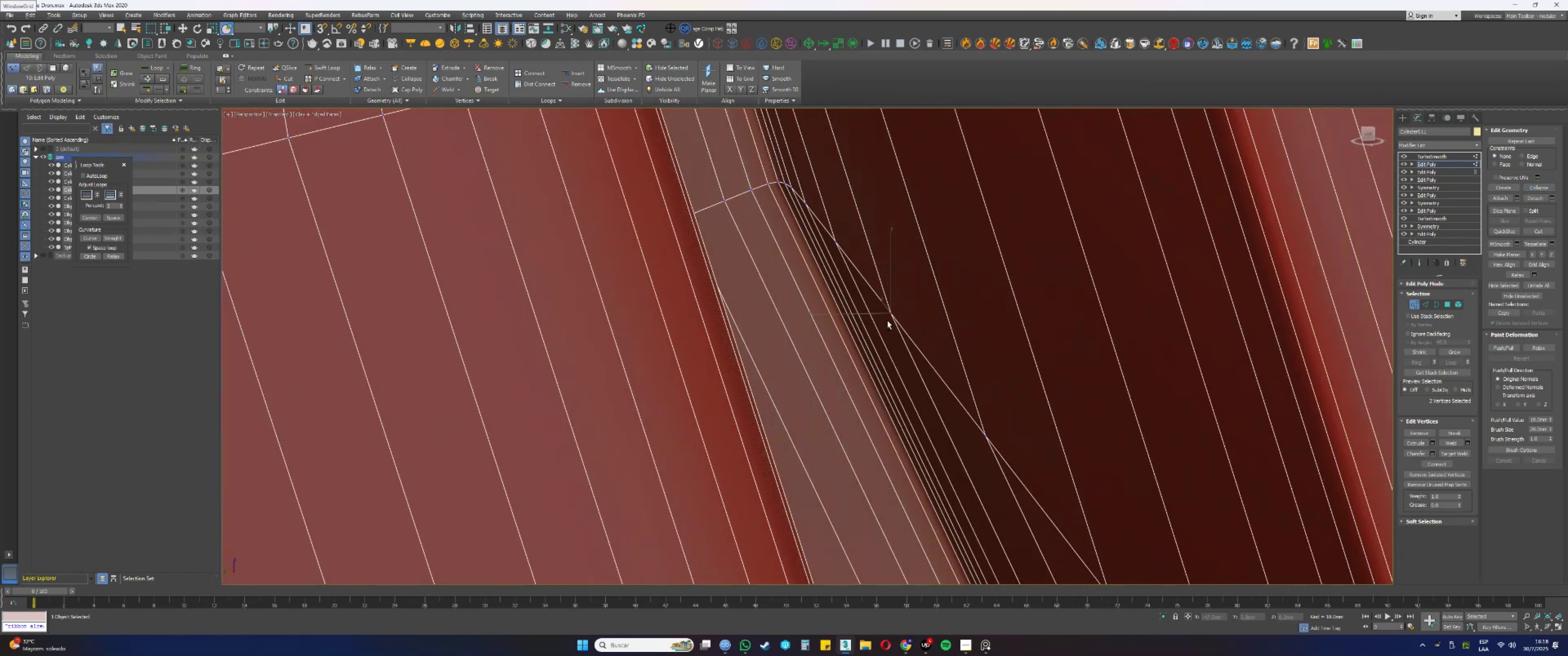 
key(Alt+AltLeft)
 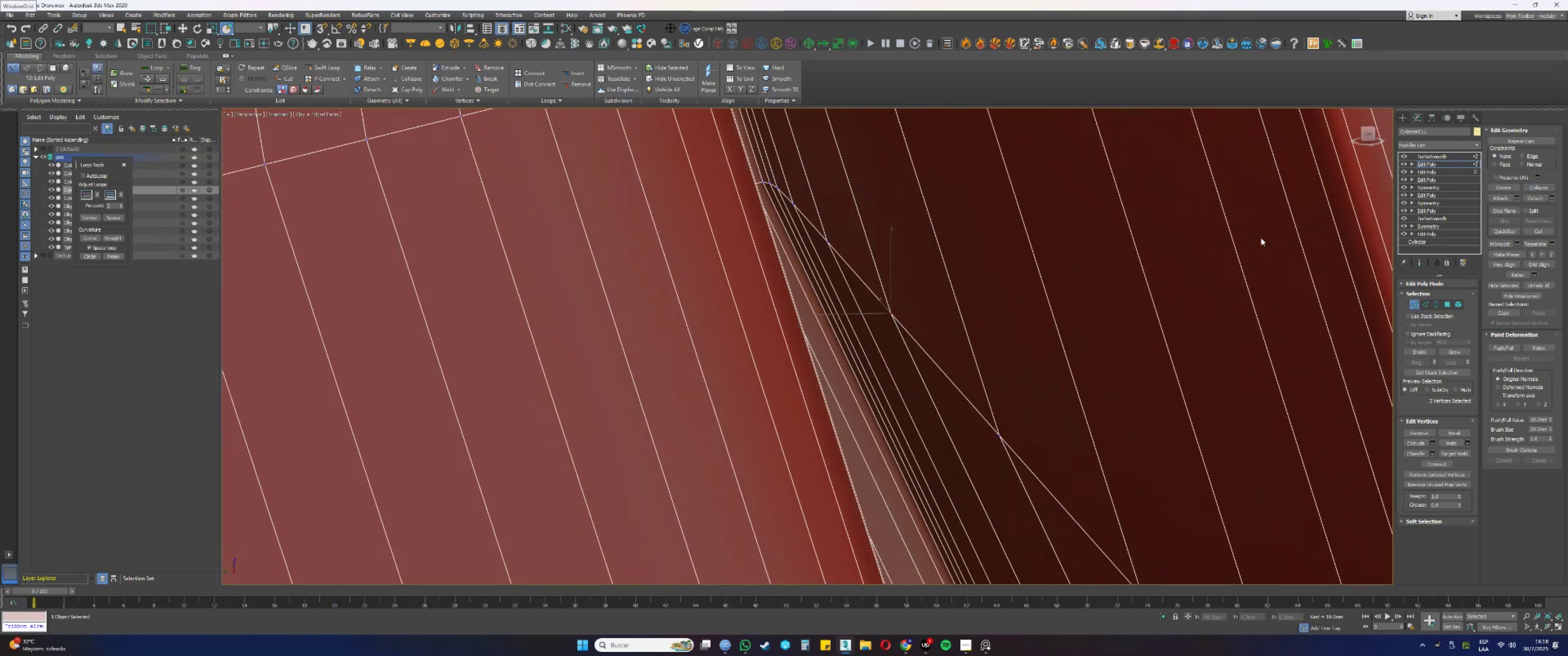 
key(F3)
 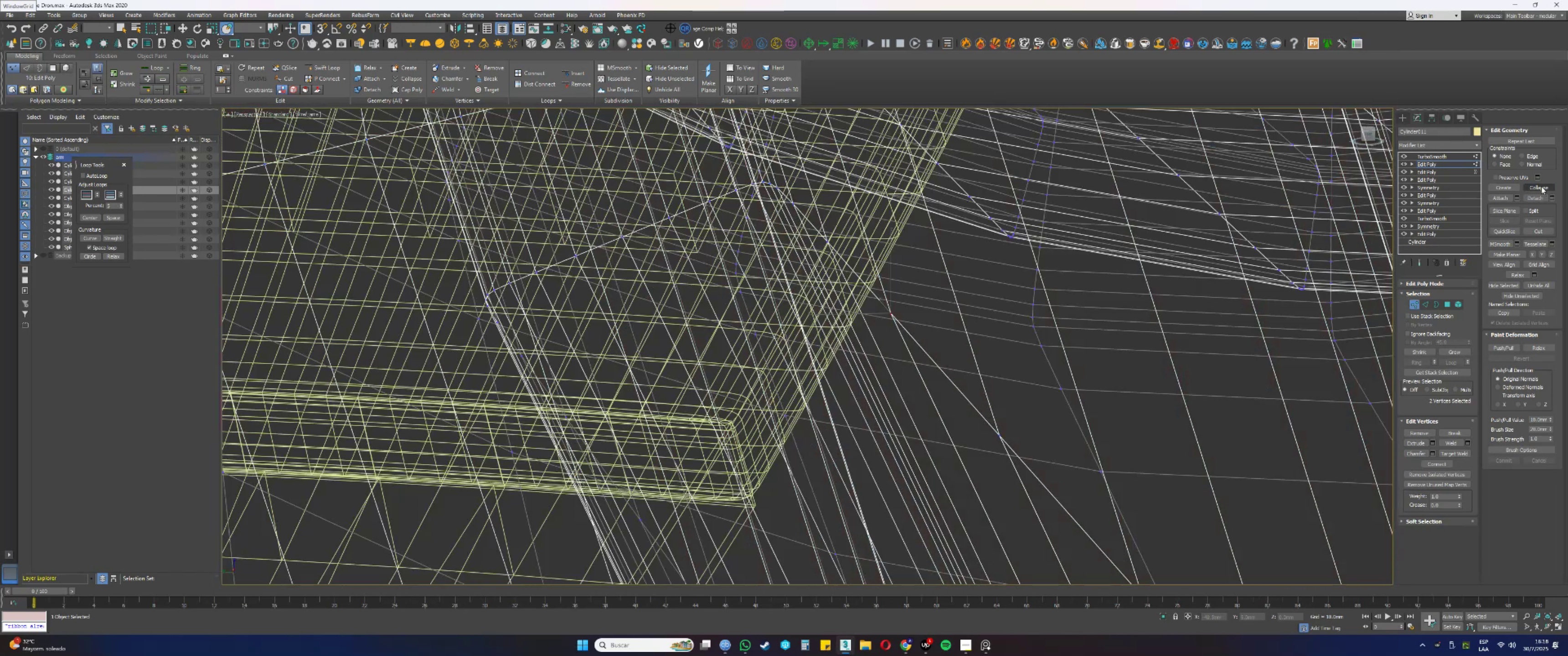 
left_click([1541, 186])
 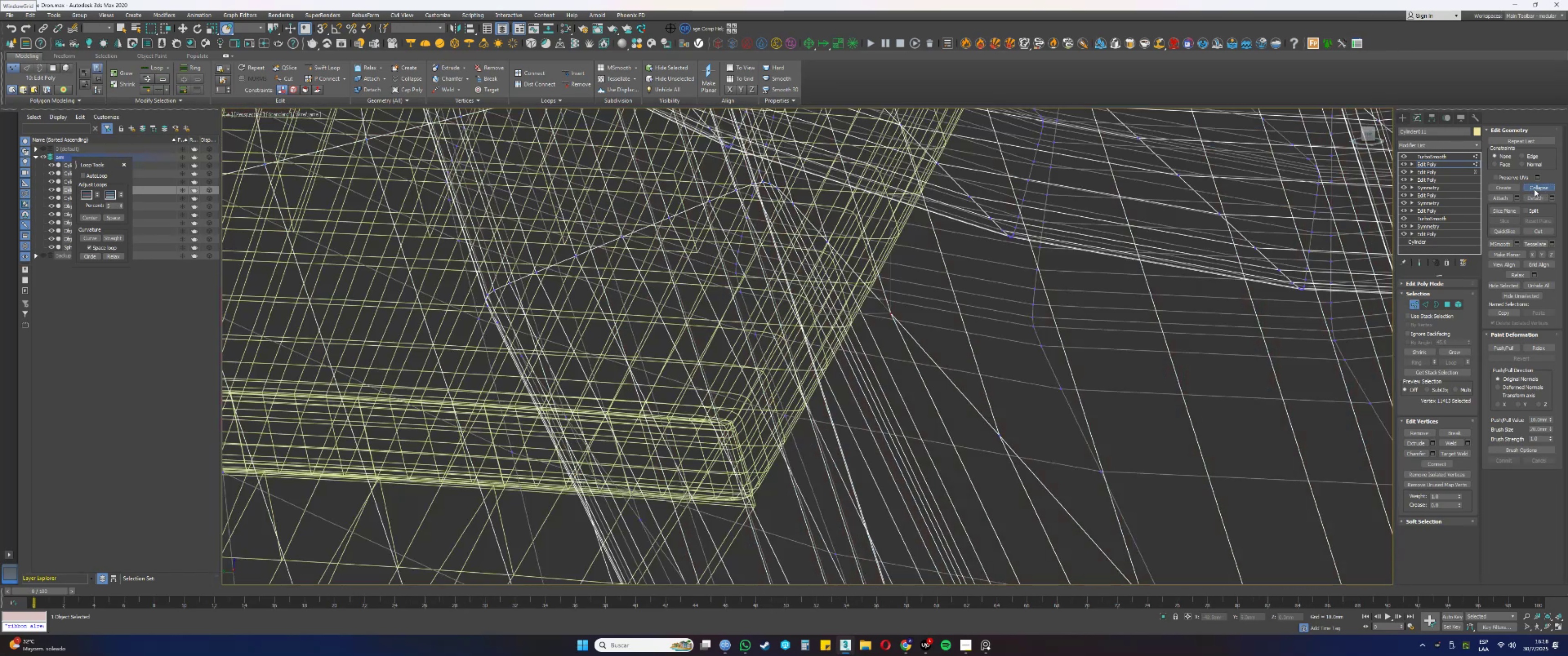 
key(F3)
 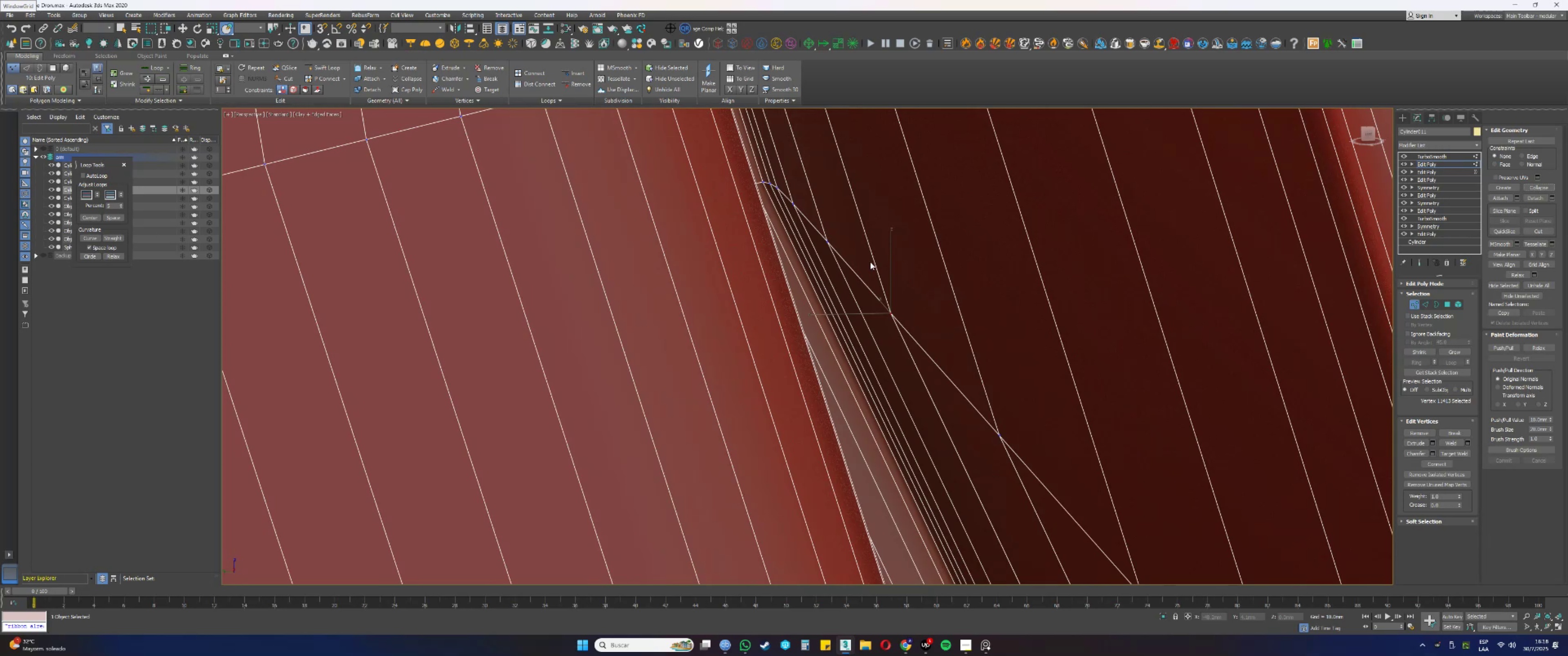 
key(F3)
 